 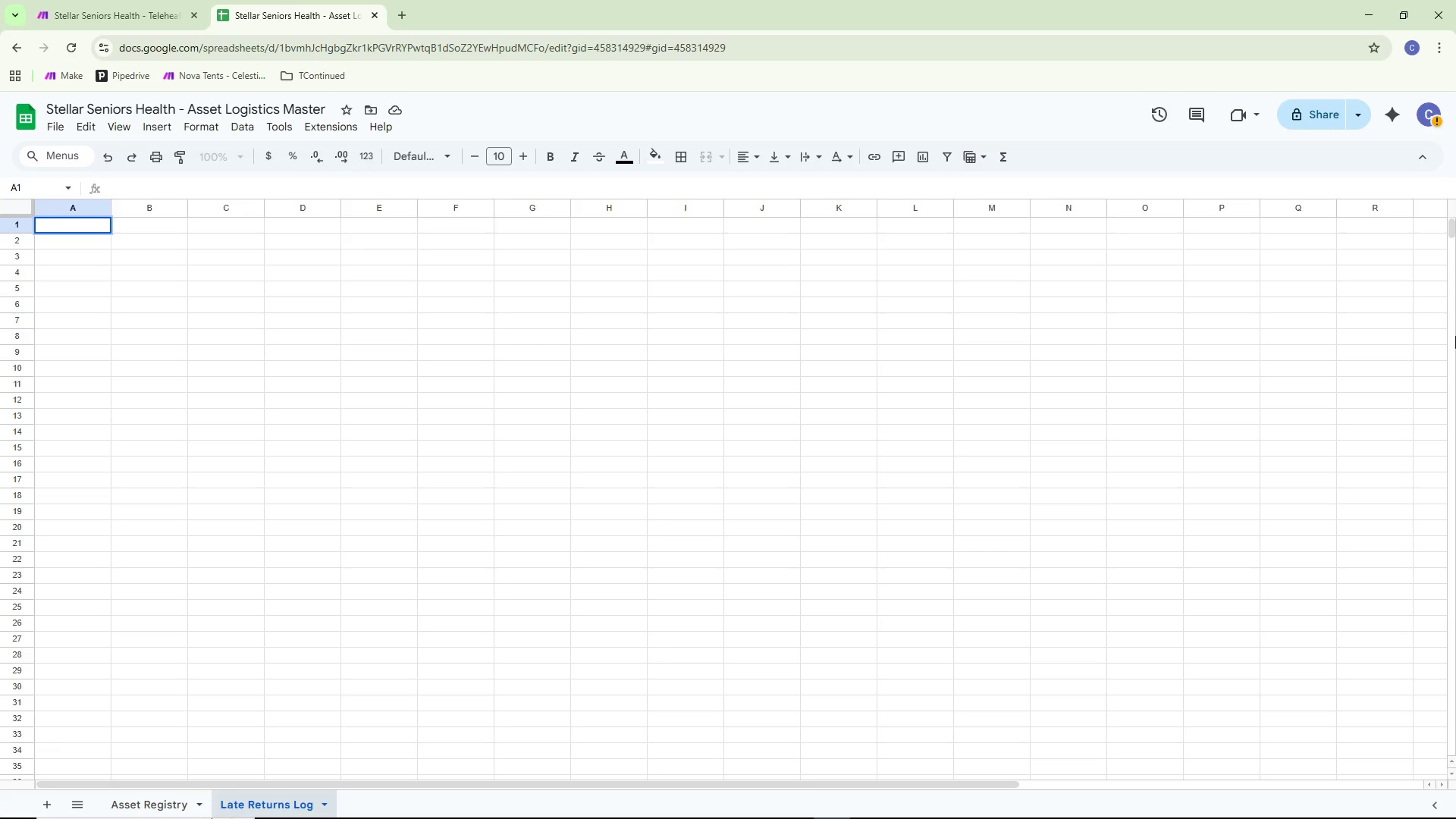 
type(Flaa)
key(Backspace)
type(gged))
key(Backspace)
type(_Date)
 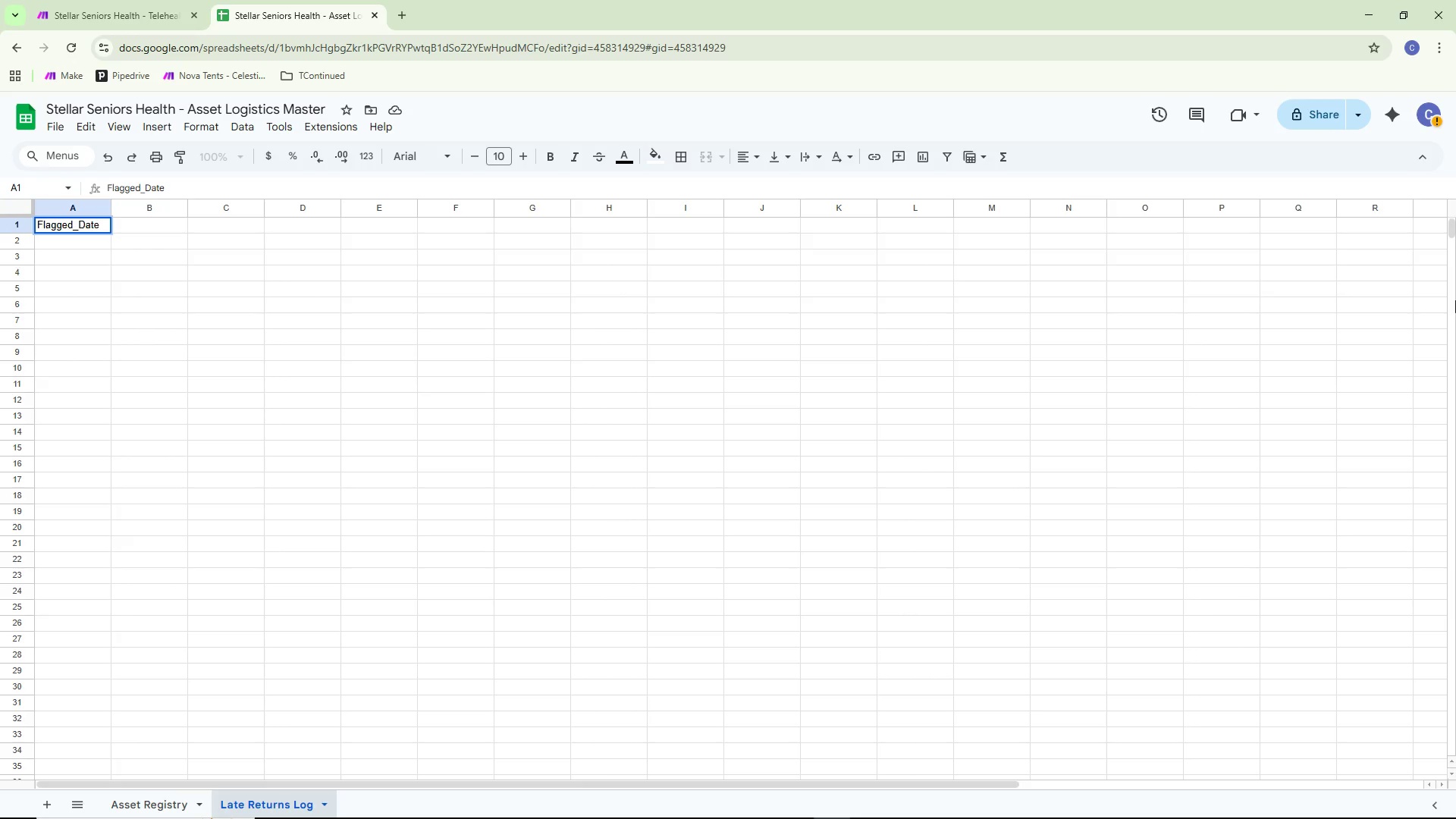 
double_click([152, 226])
 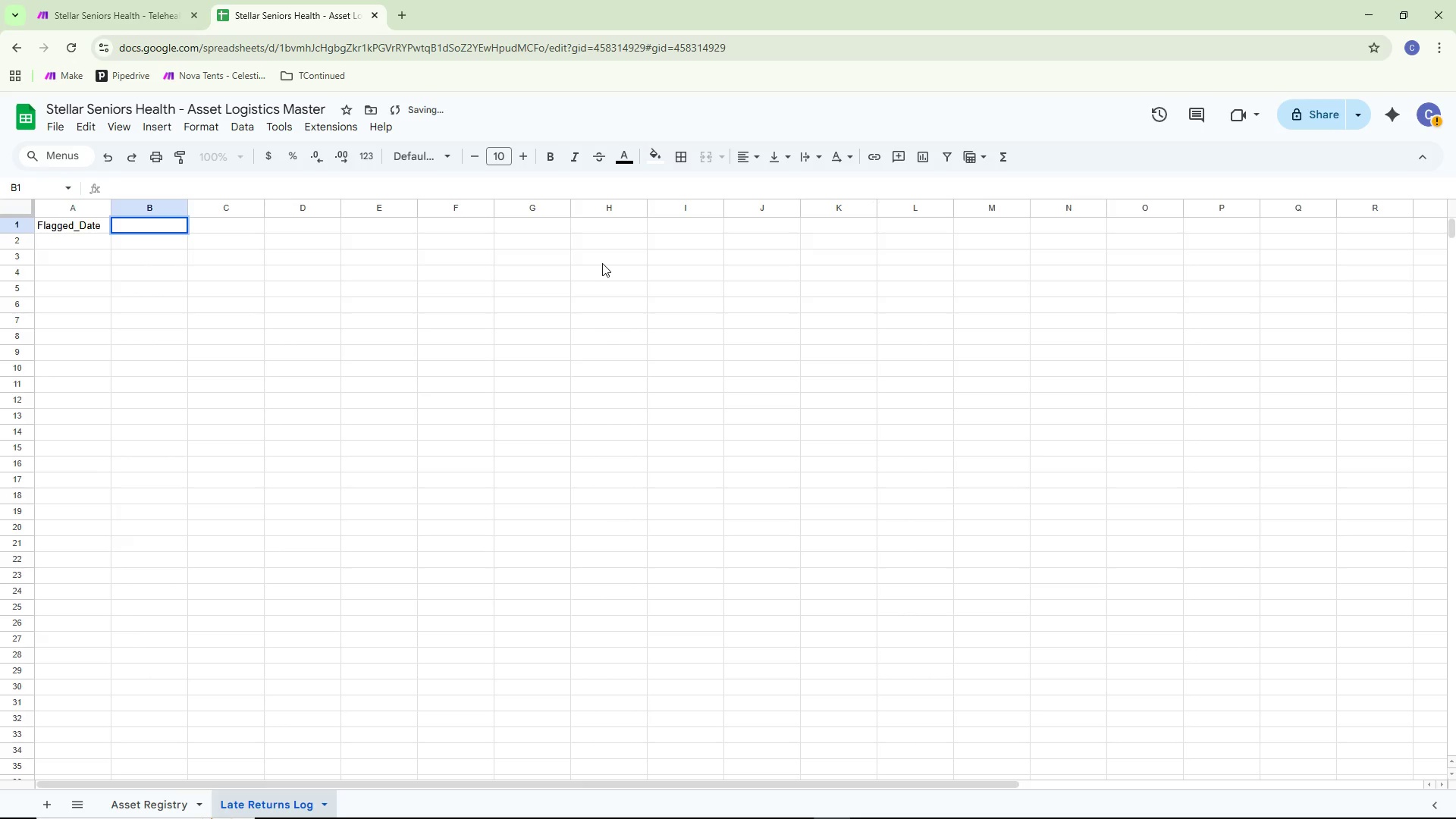 
type(Assest)
key(Backspace)
key(Backspace)
type(t_ID)
 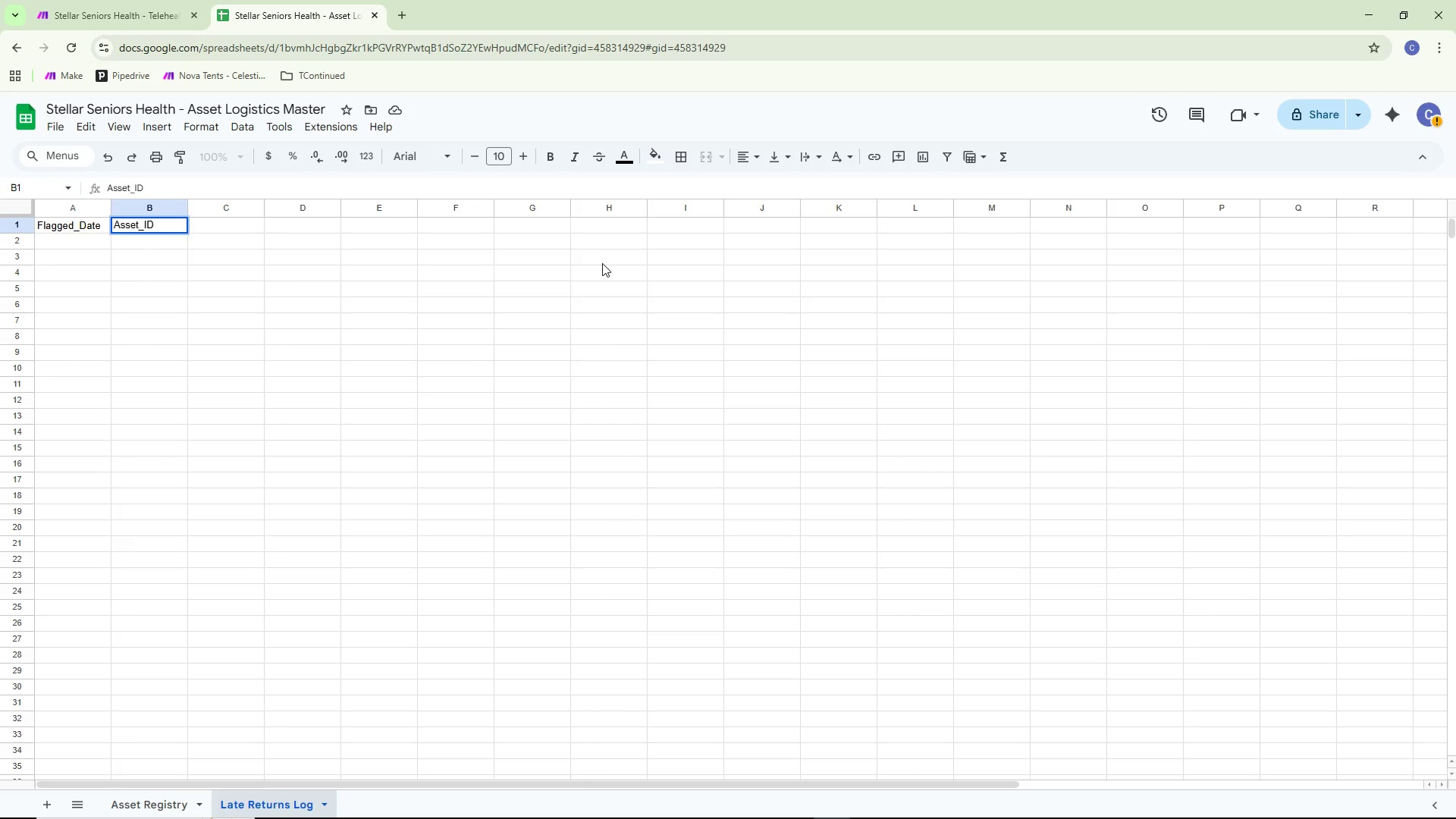 
left_click([206, 292])
 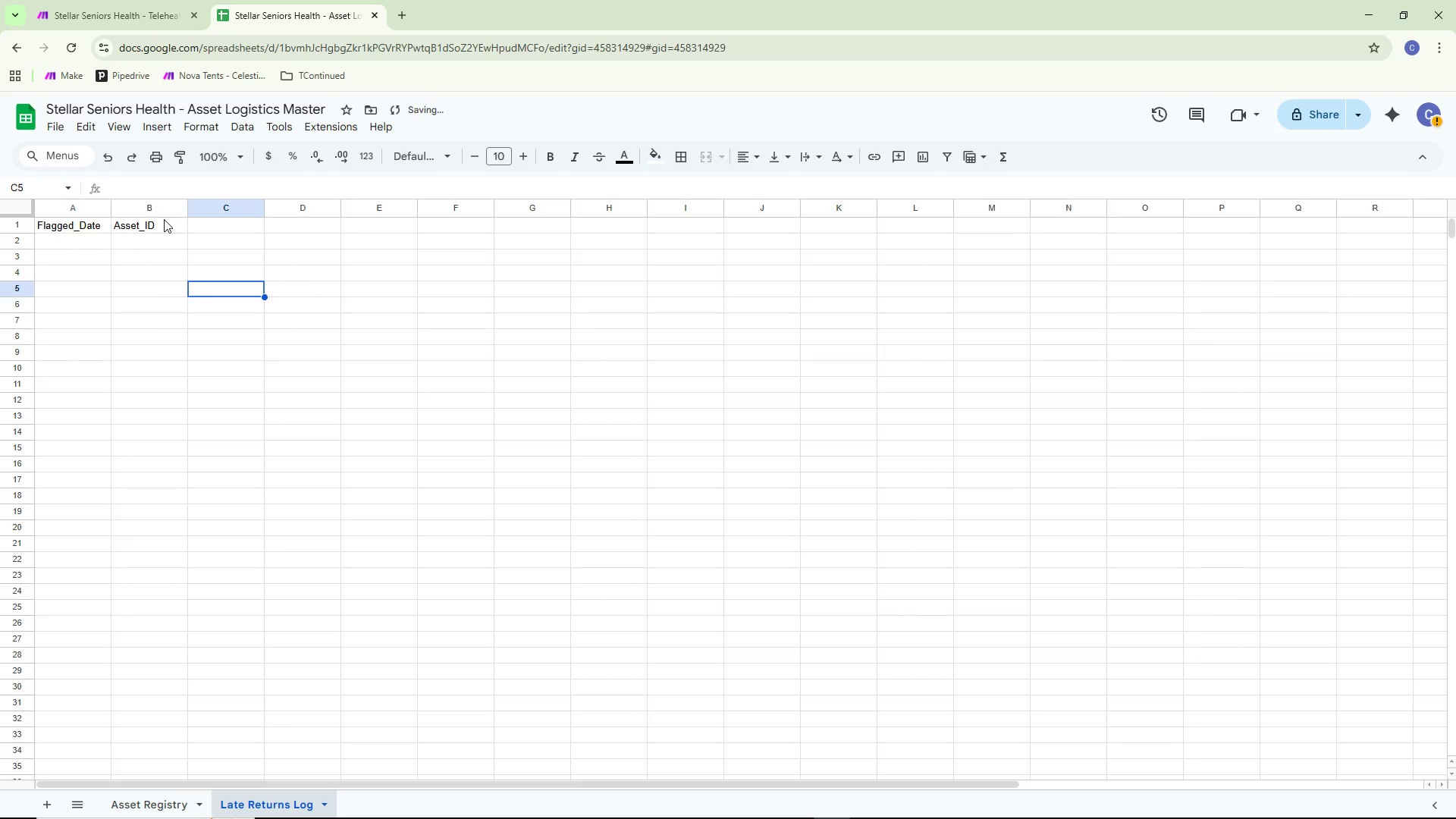 
double_click([162, 224])
 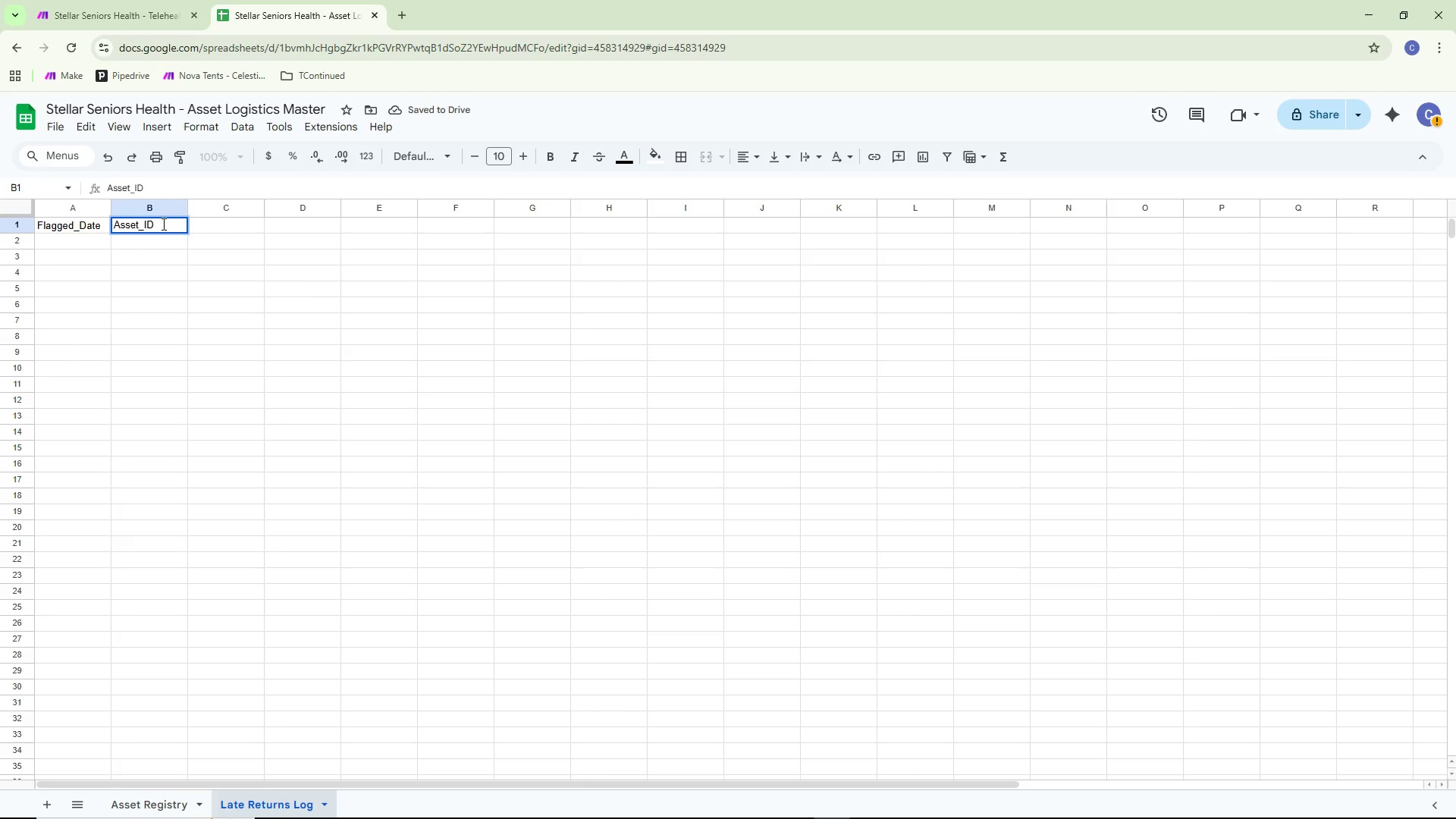 
key(Backspace)
 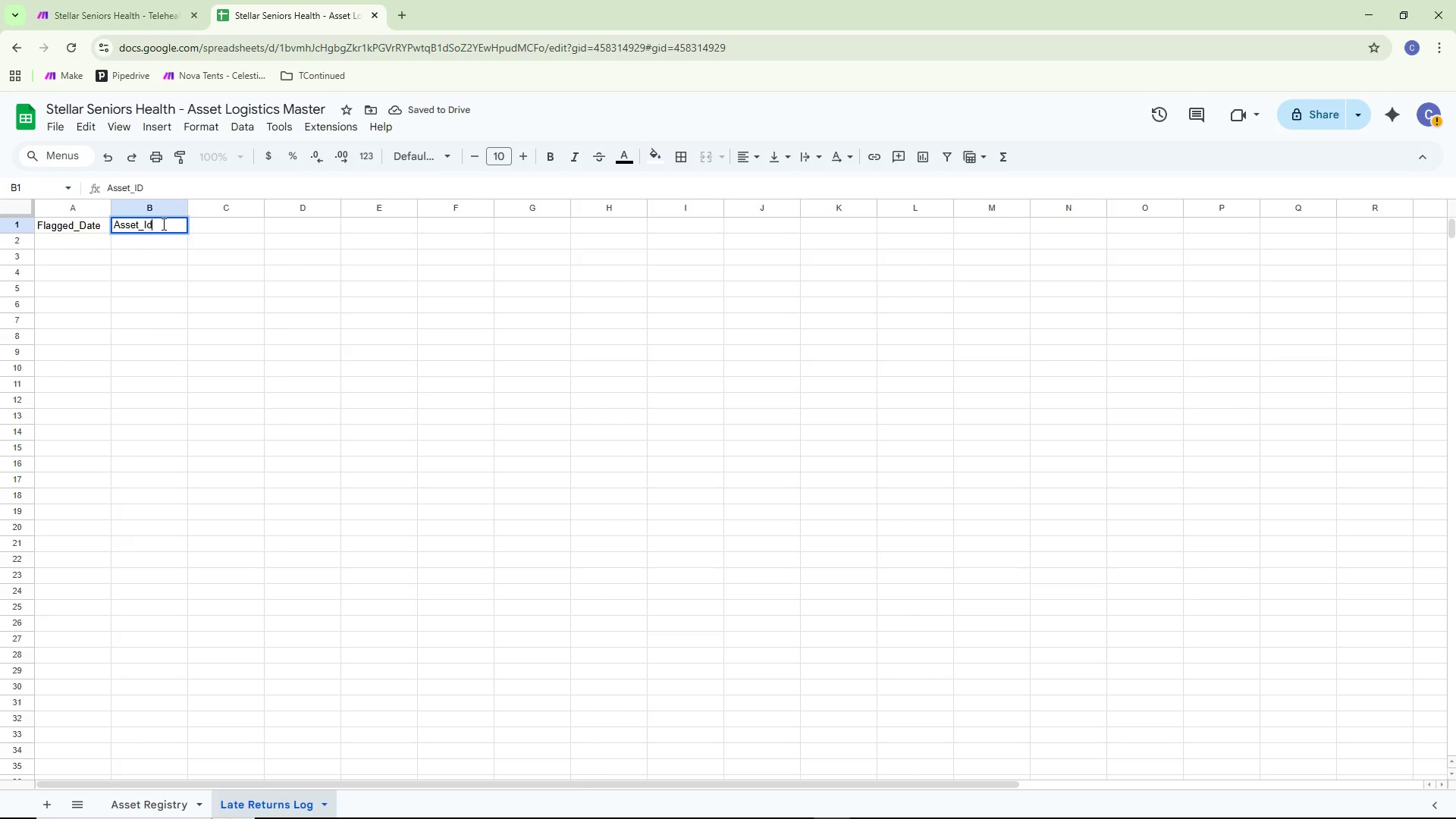 
key(D)
 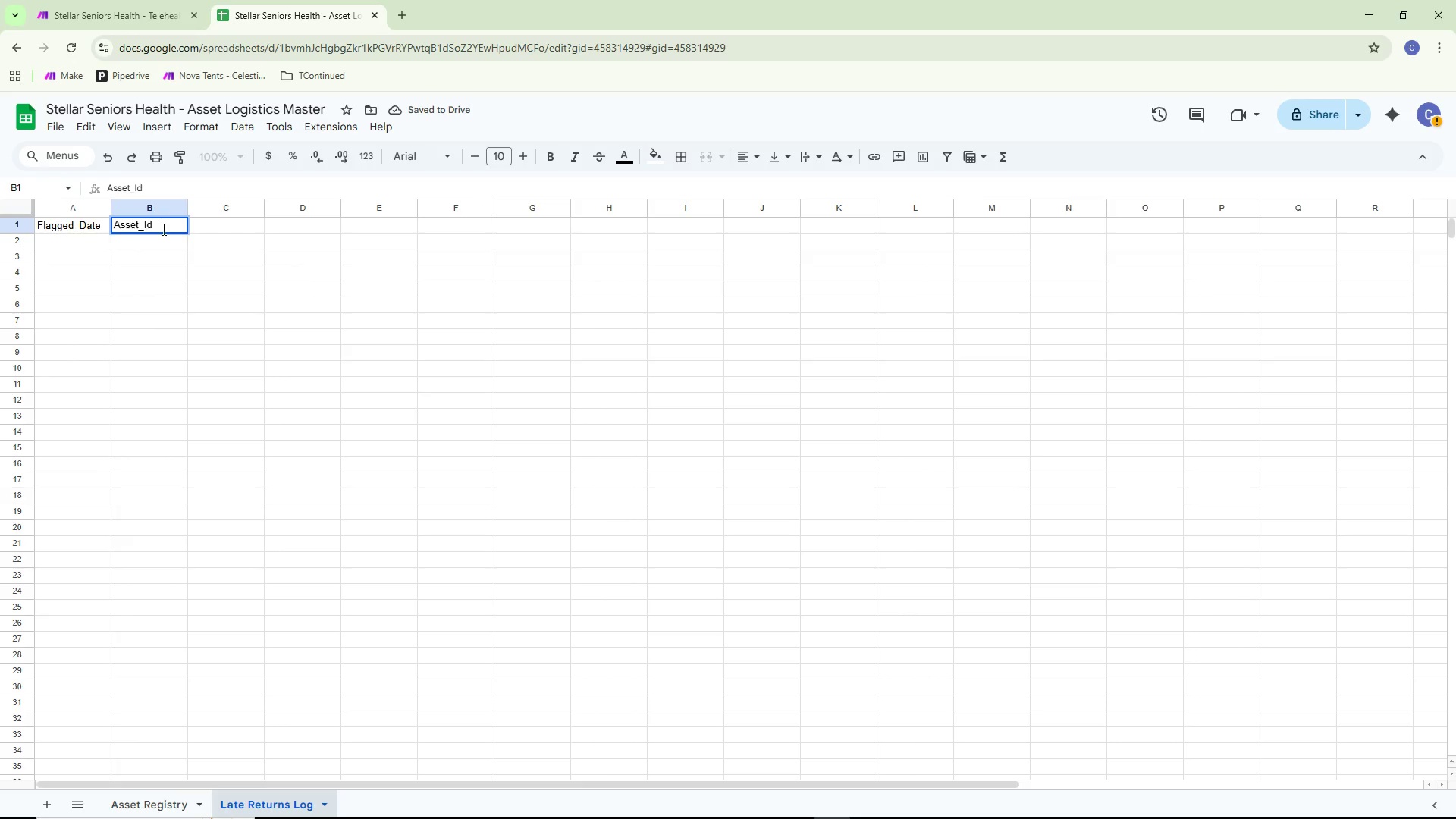 
left_click([168, 256])
 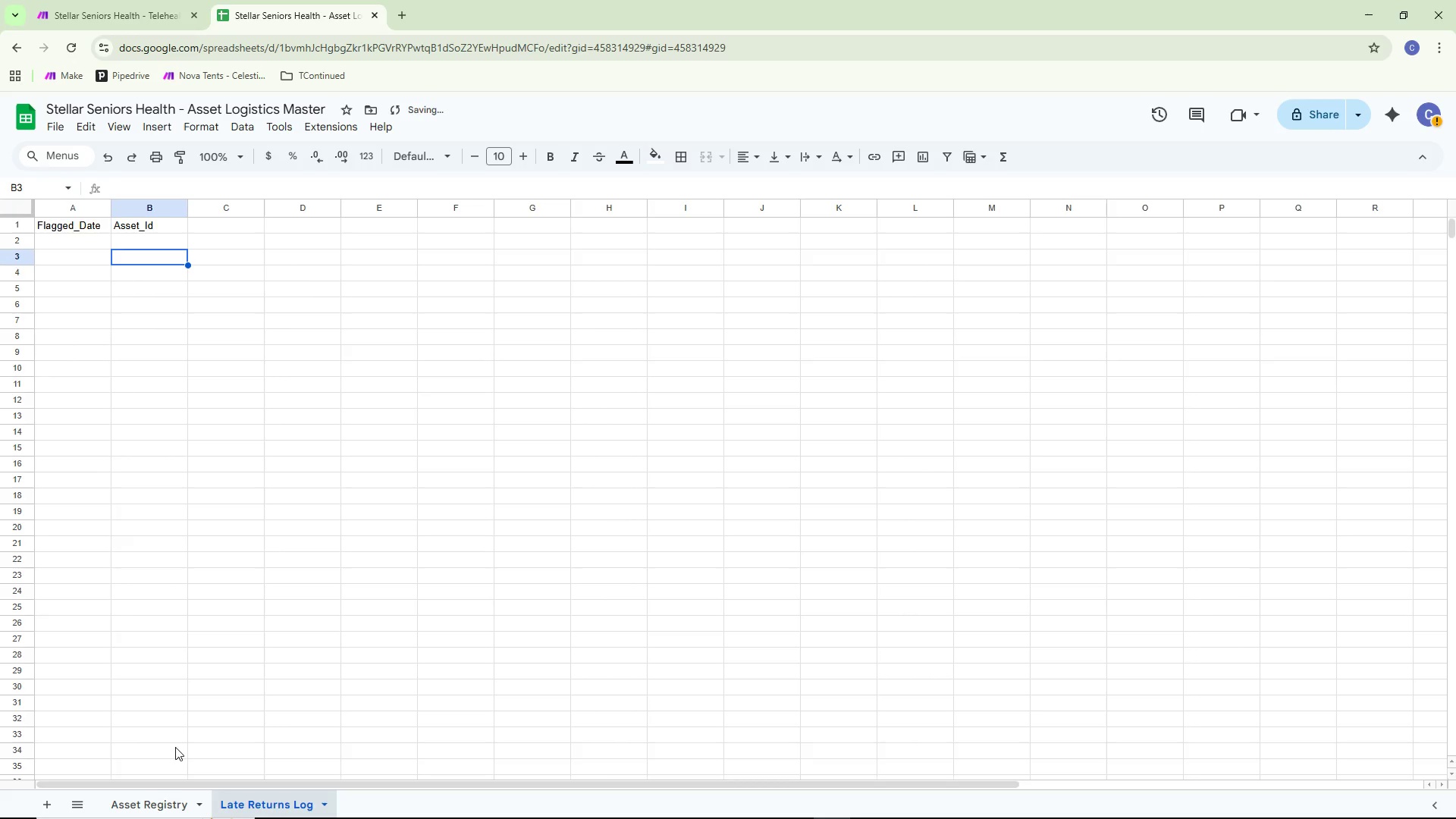 
left_click([158, 798])
 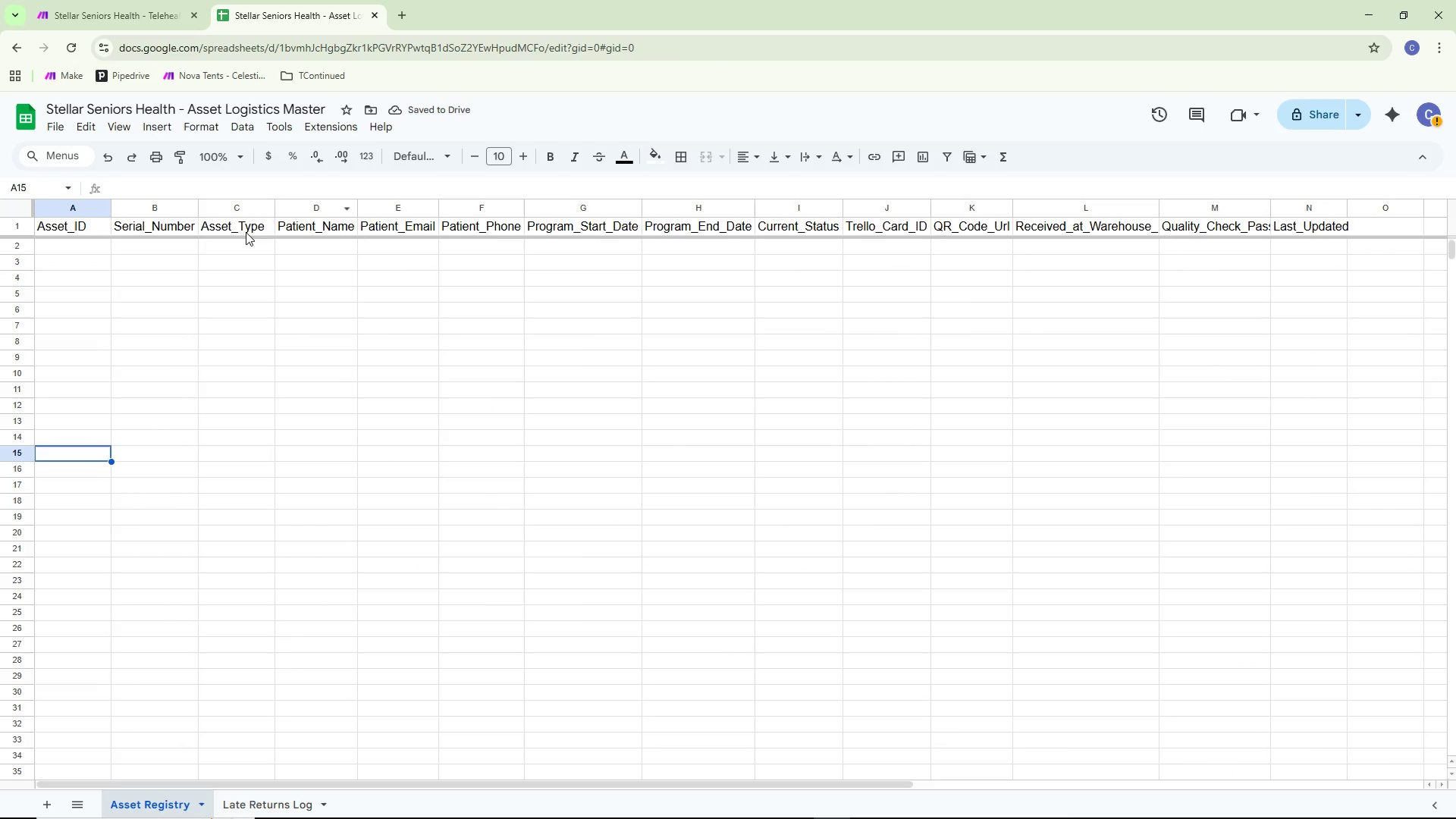 
double_click([82, 224])
 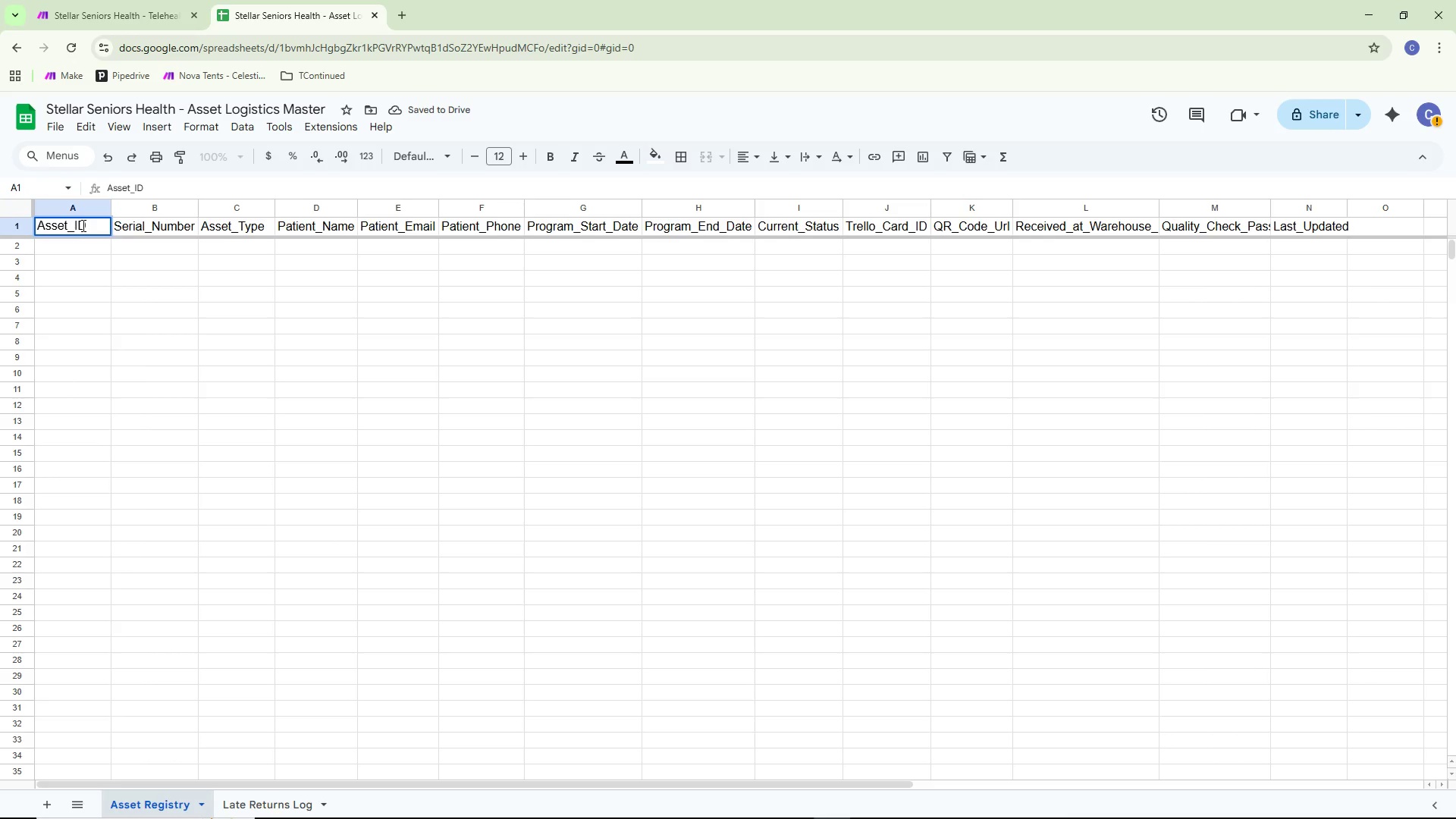 
key(Backspace)
 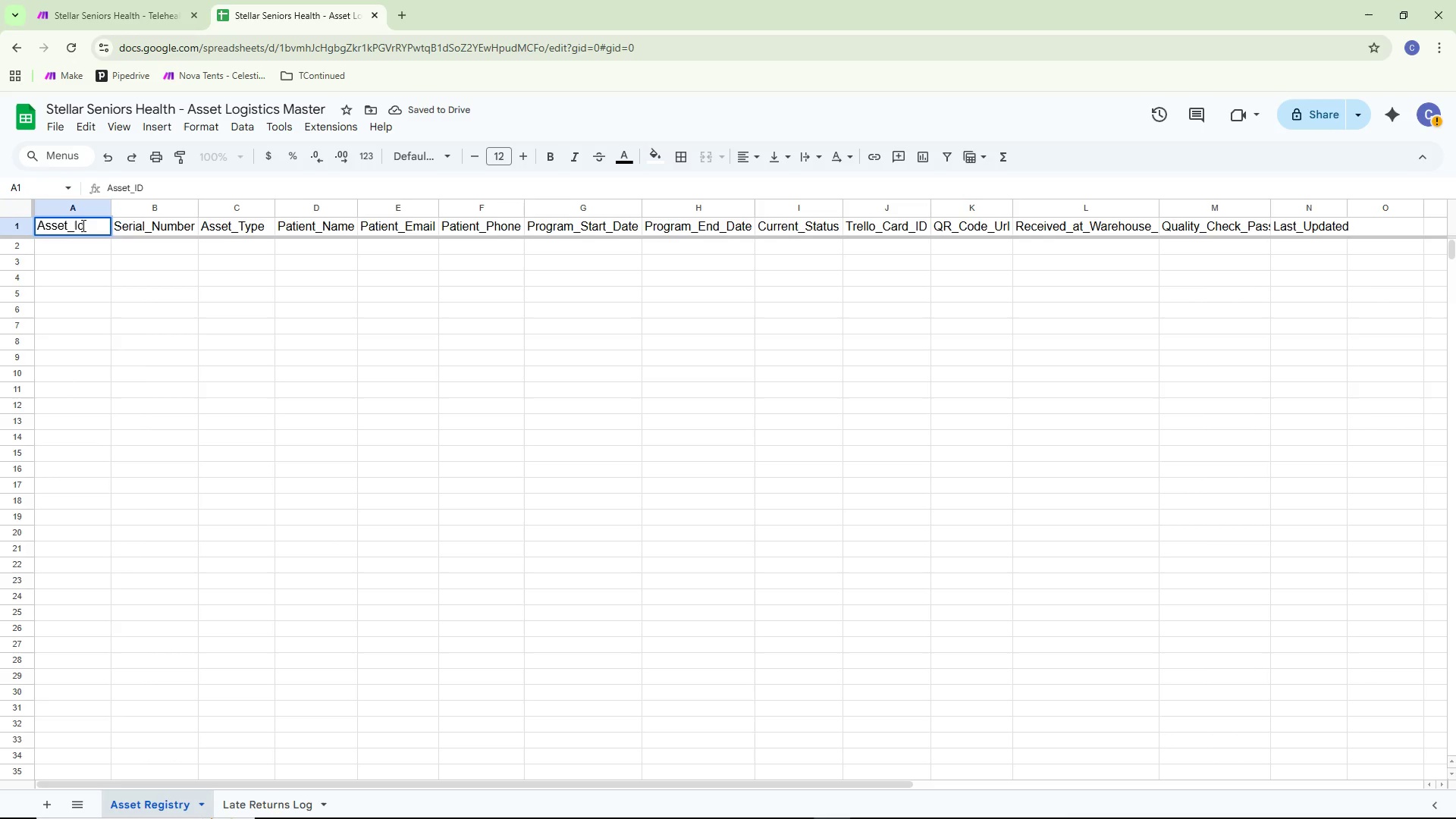 
key(D)
 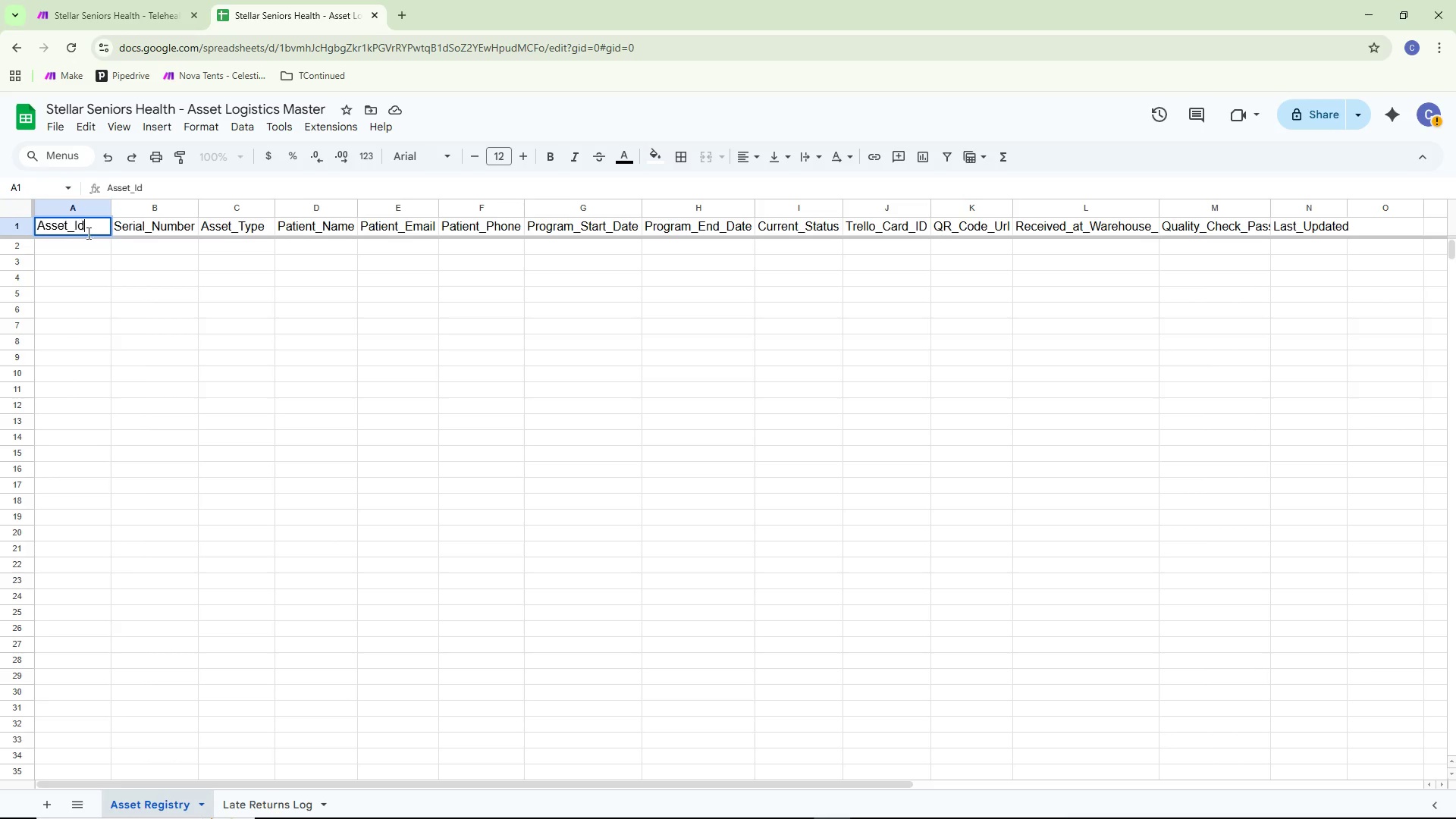 
left_click([118, 340])
 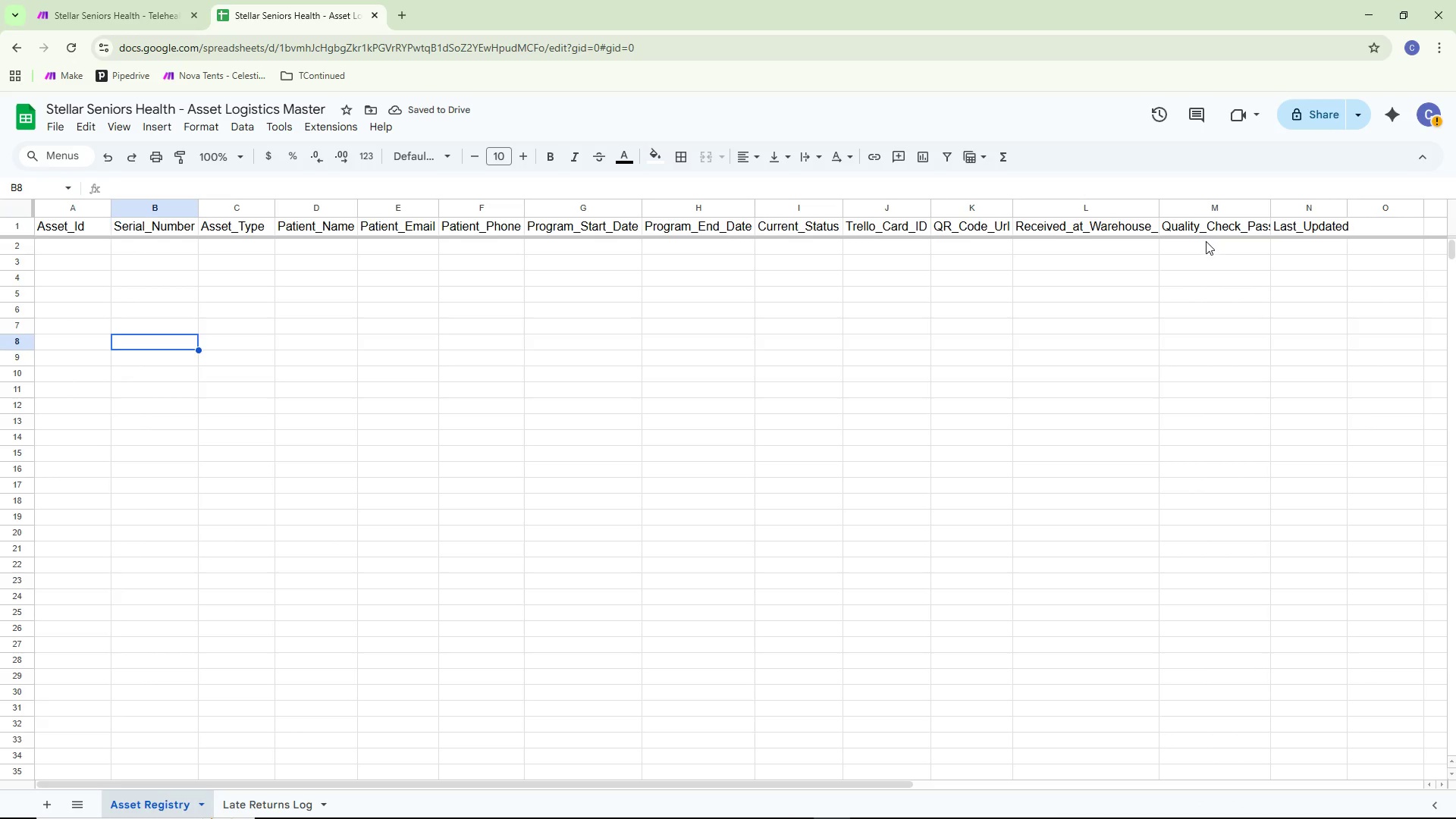 
wait(6.28)
 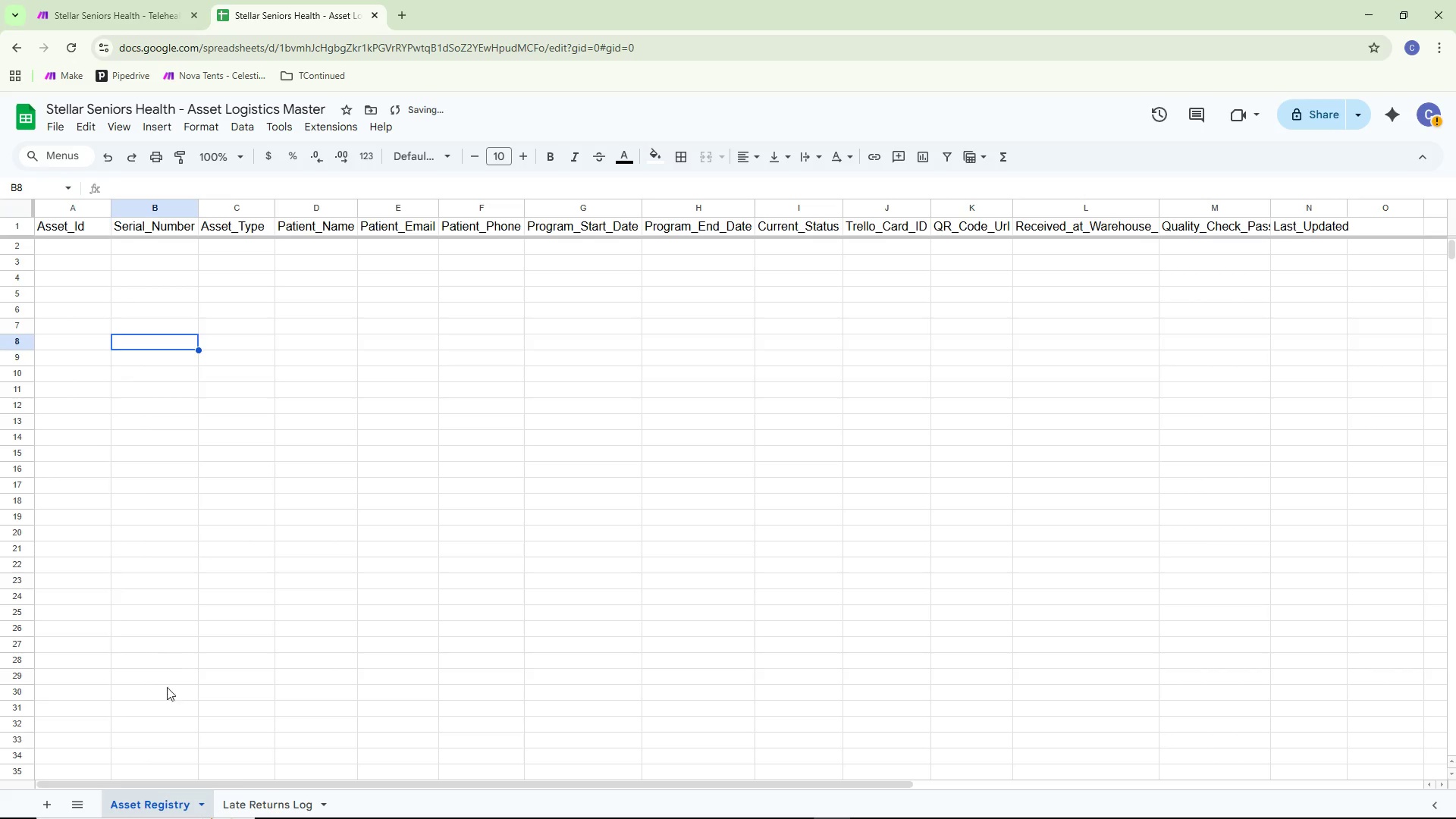 
double_click([1270, 203])
 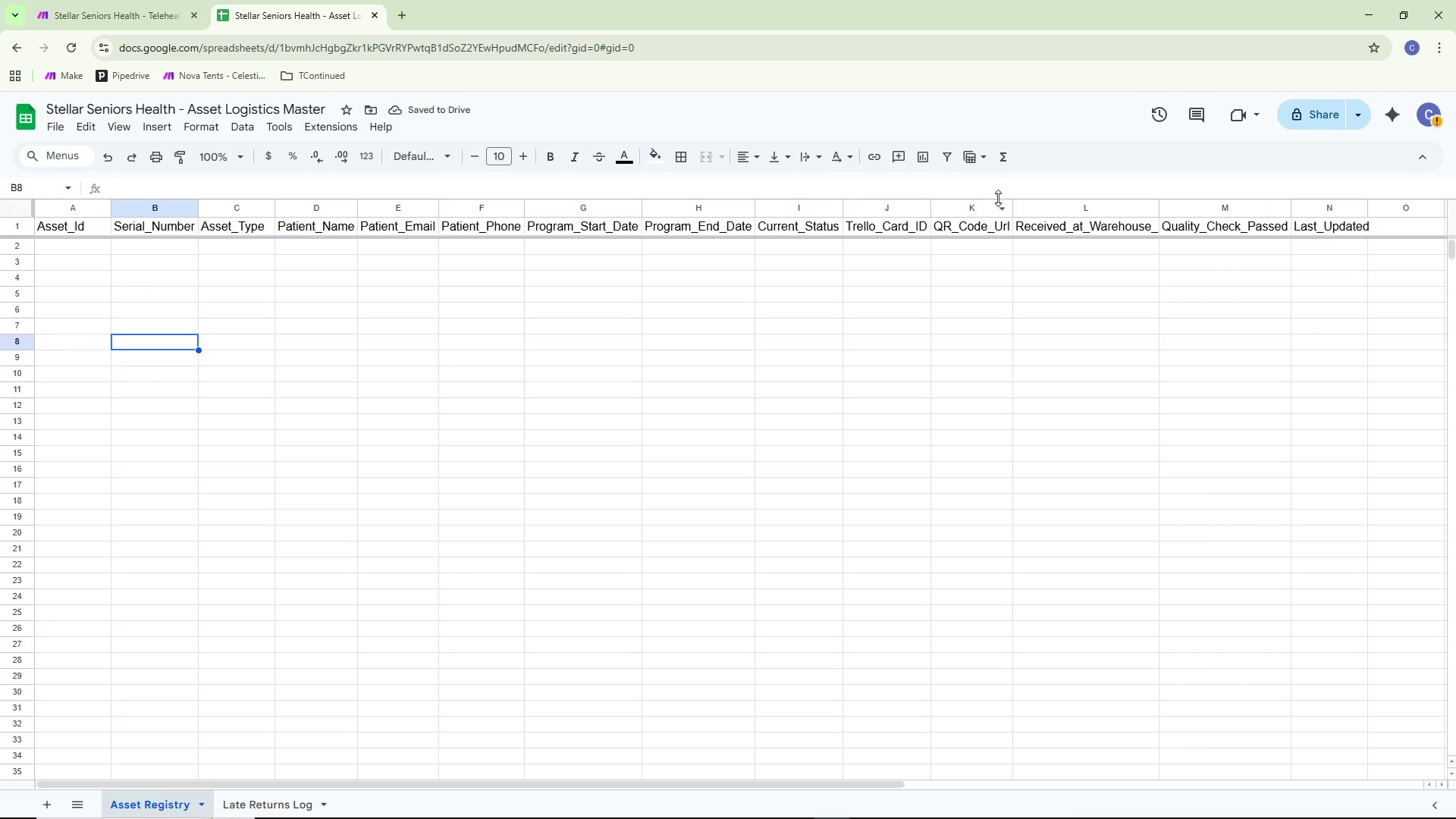 
double_click([1012, 206])
 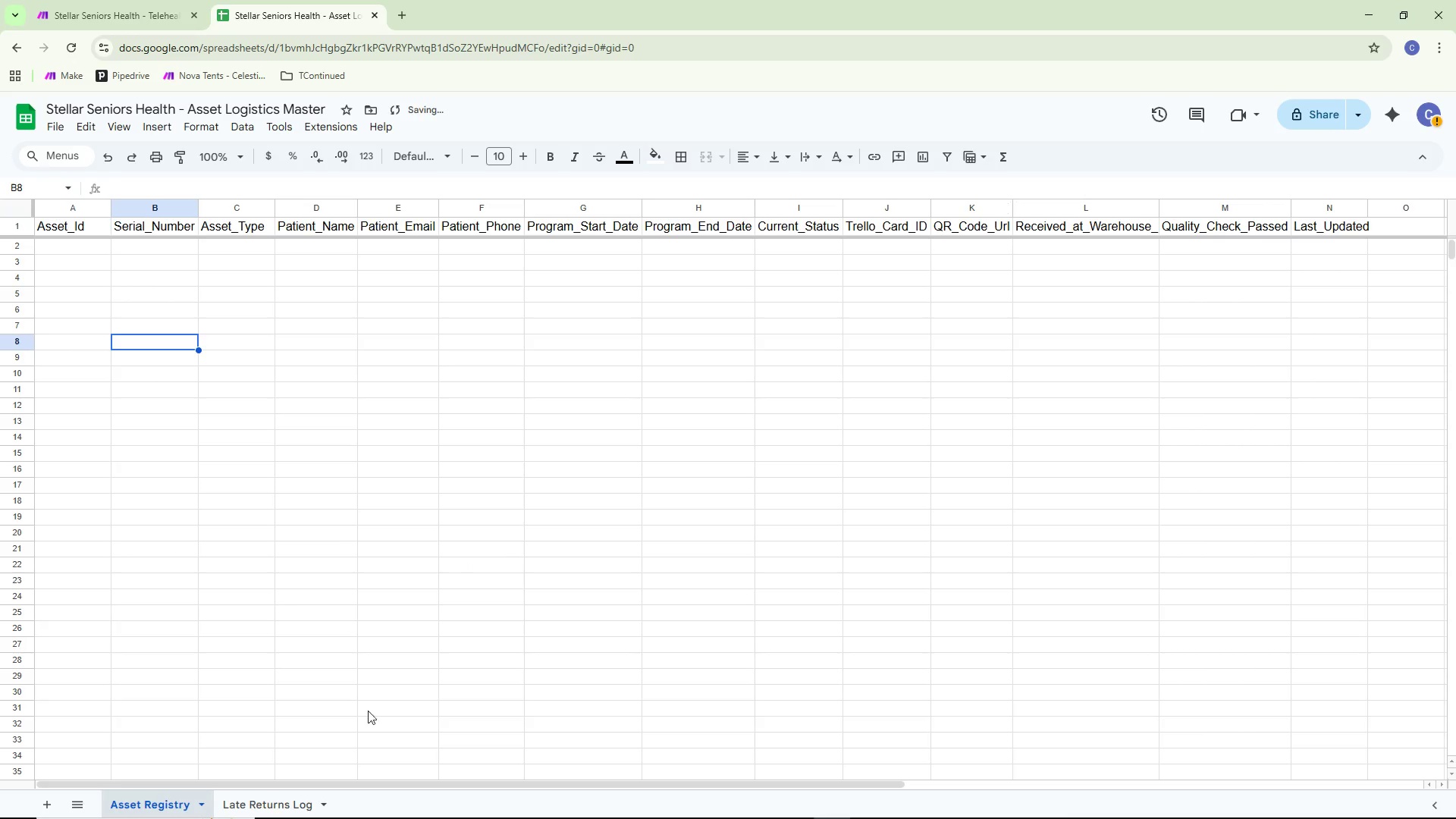 
left_click([250, 798])
 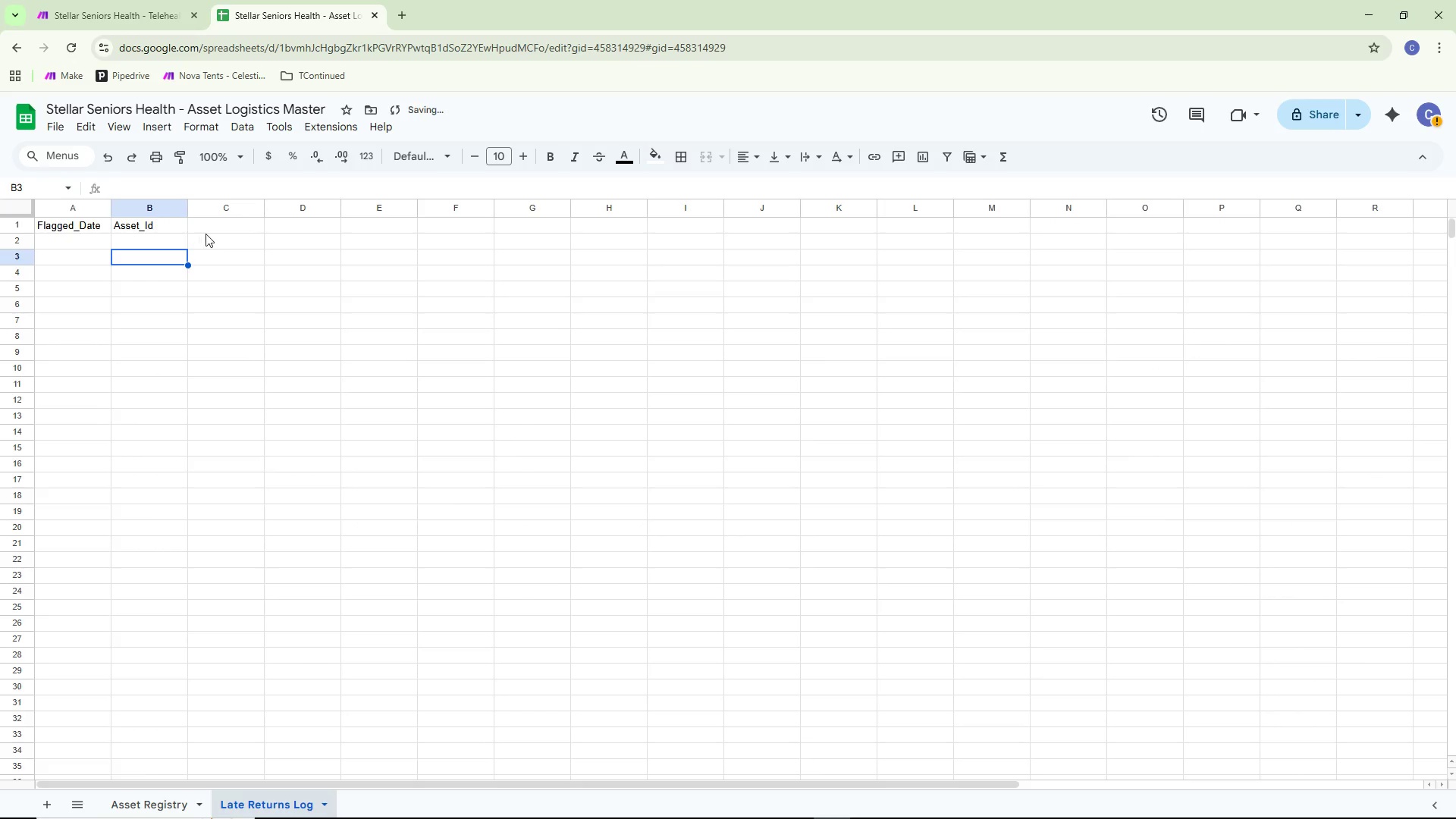 
left_click([209, 228])
 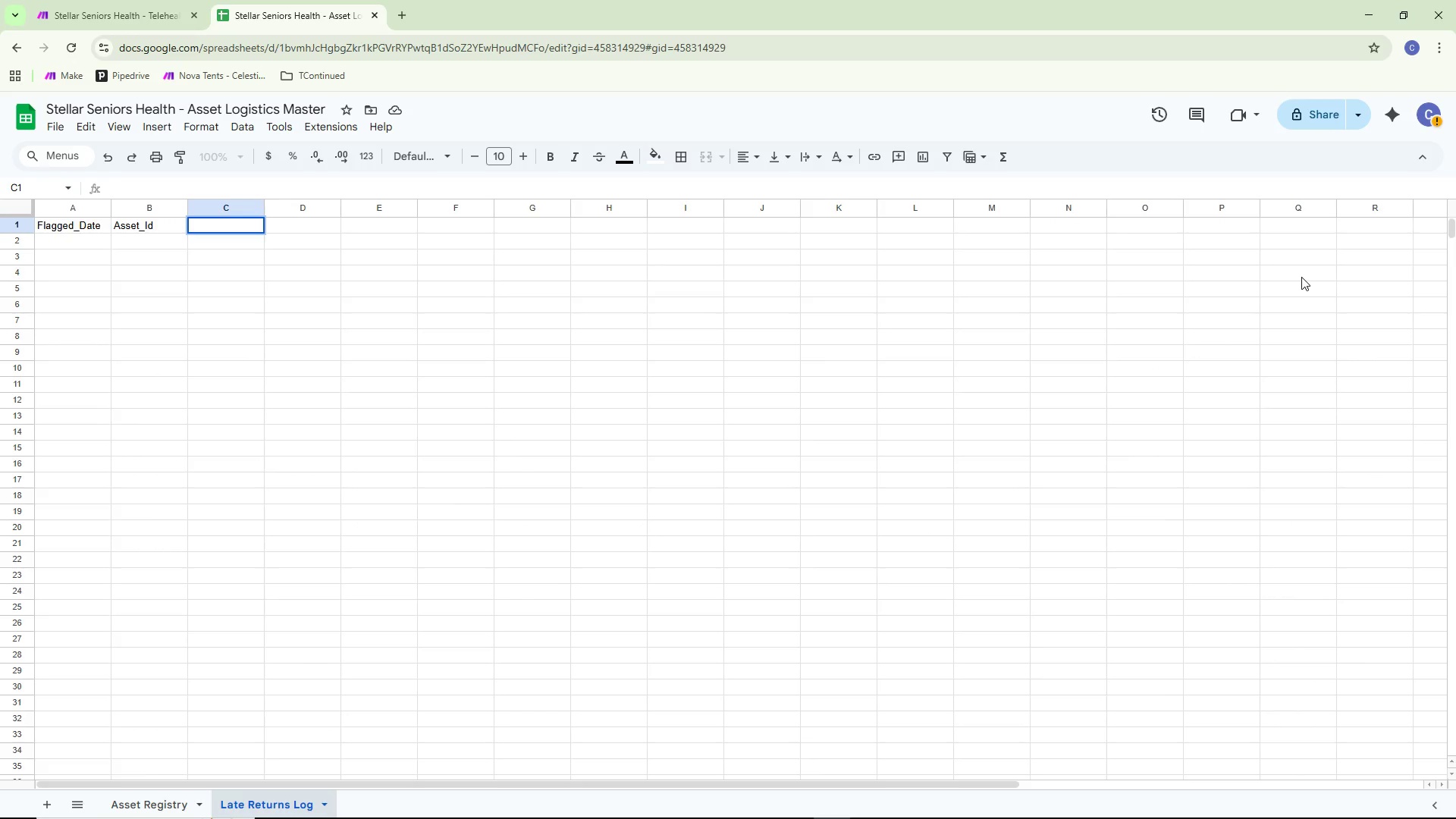 
type(Serial_Number)
 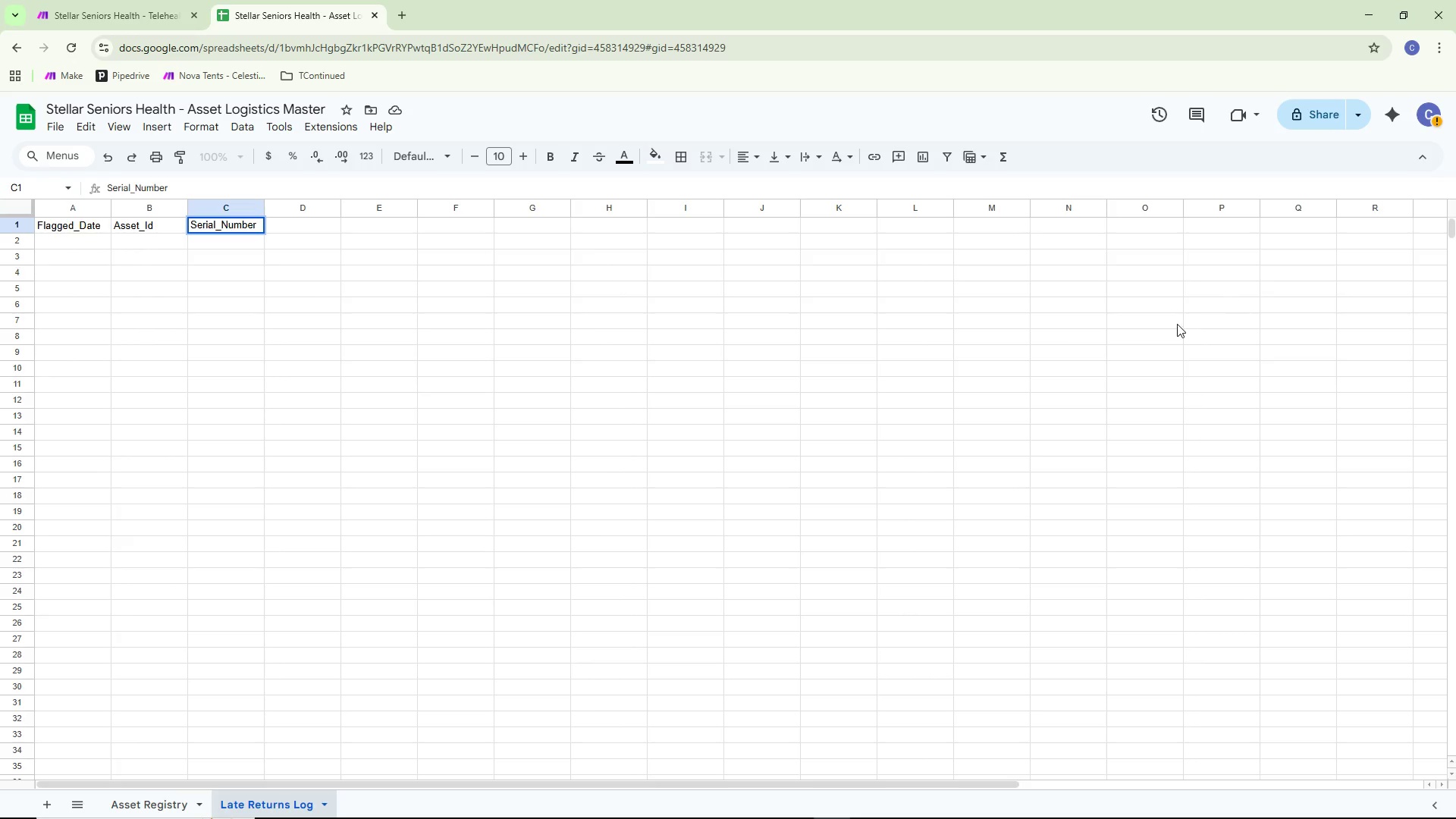 
left_click_drag(start_coordinate=[513, 368], to_coordinate=[509, 366])
 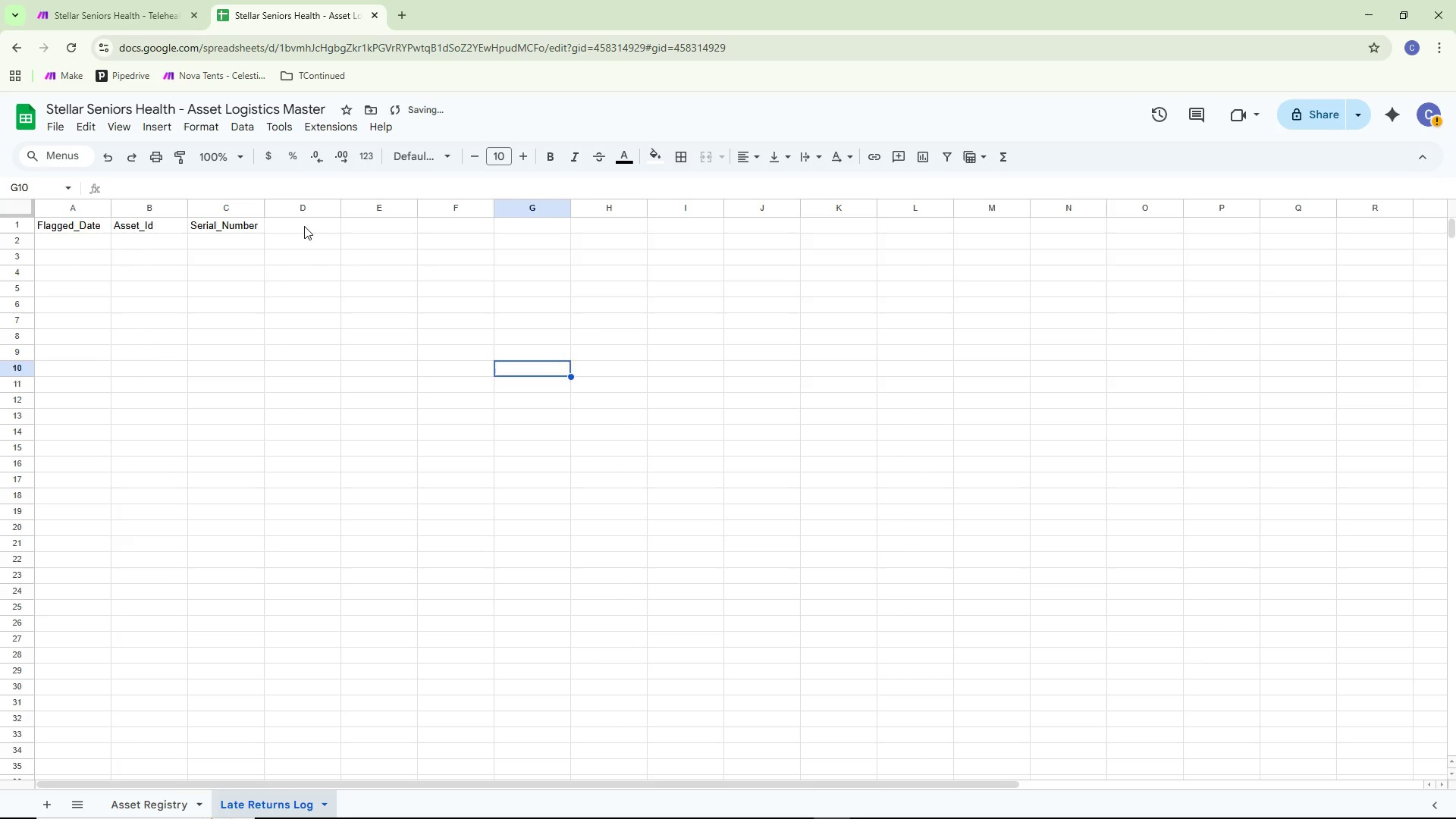 
double_click([304, 226])
 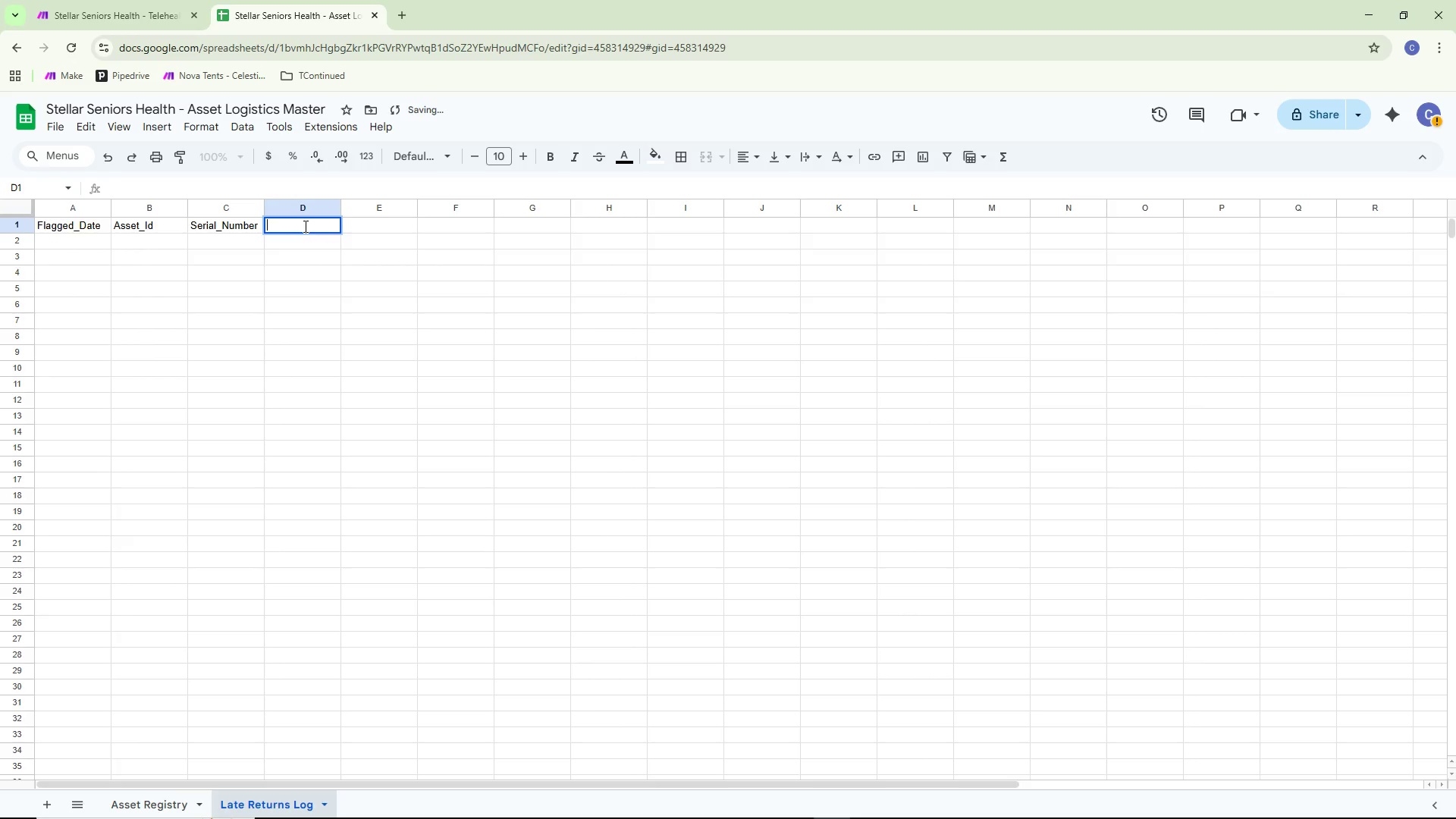 
type(Patient_Name)
 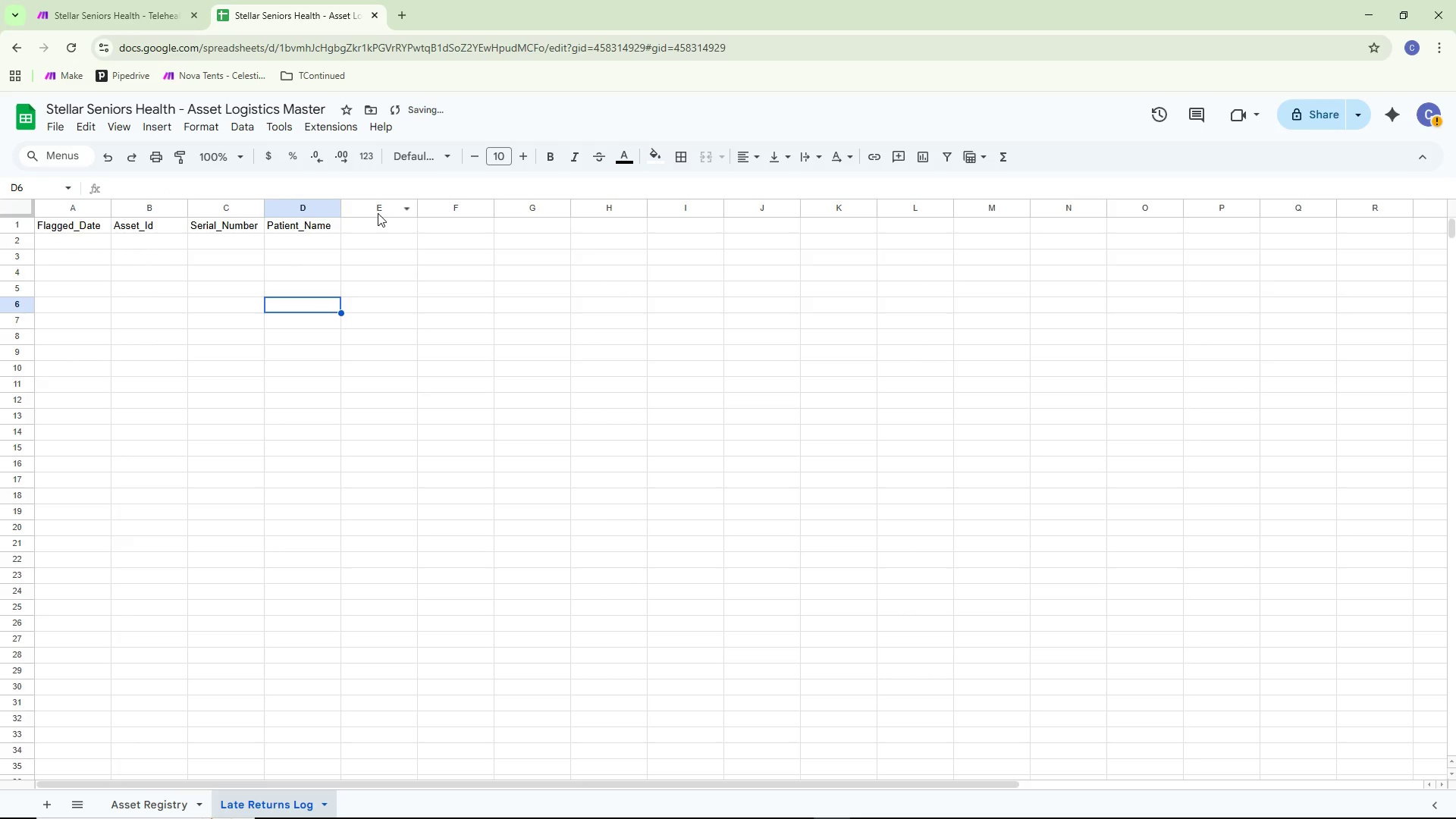 
double_click([371, 221])
 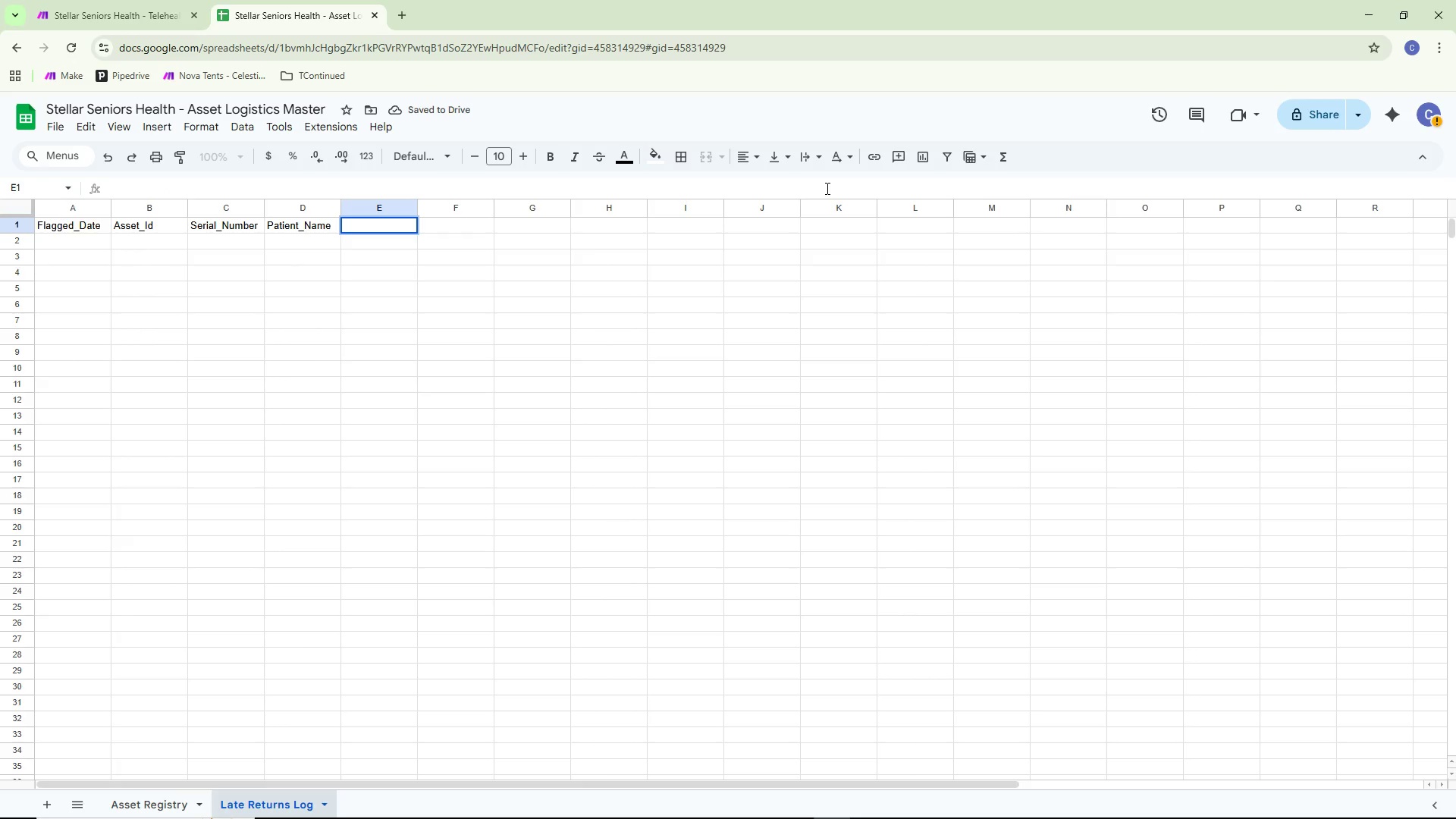 
type(Patient_Email)
 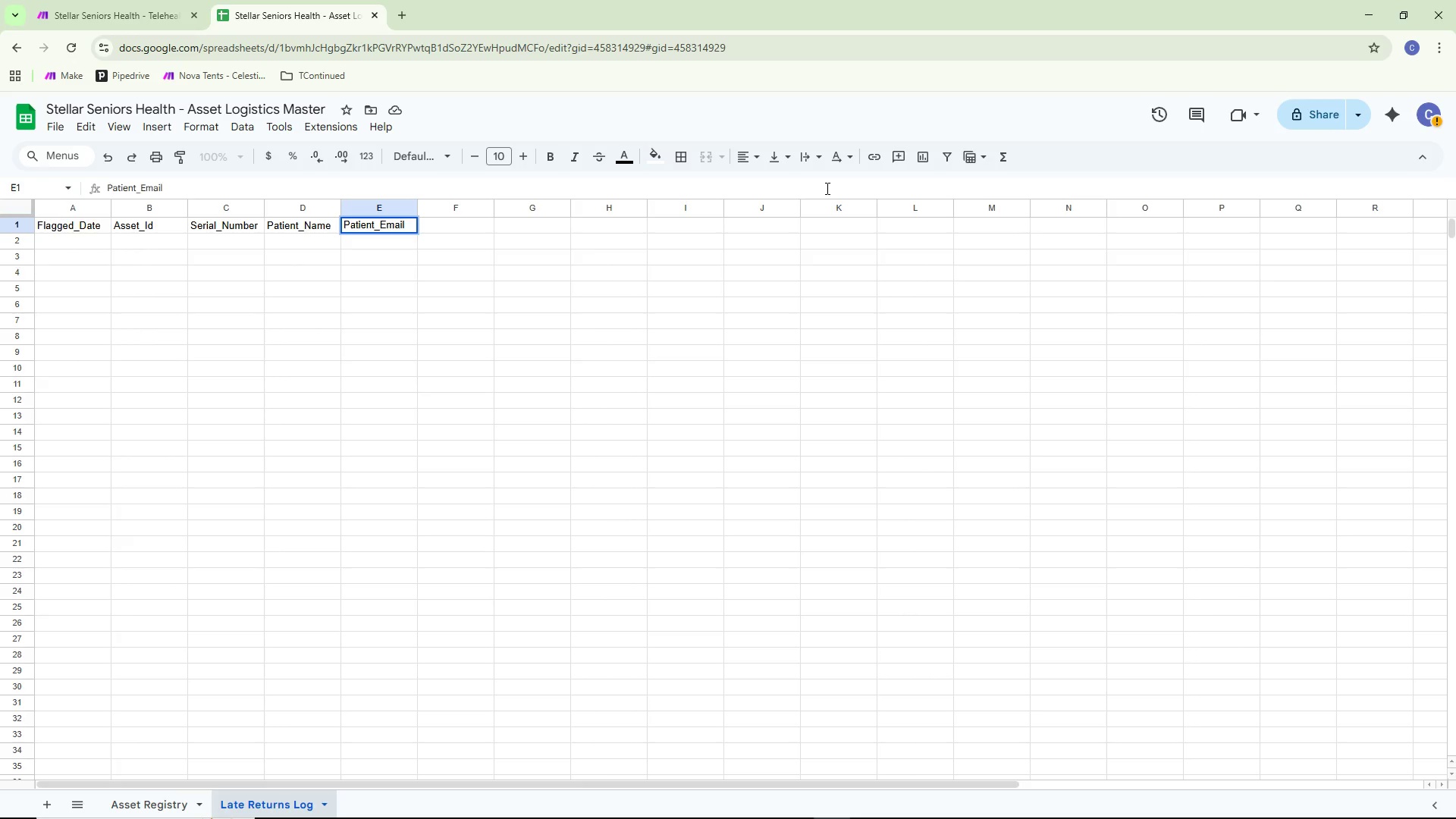 
left_click([359, 428])
 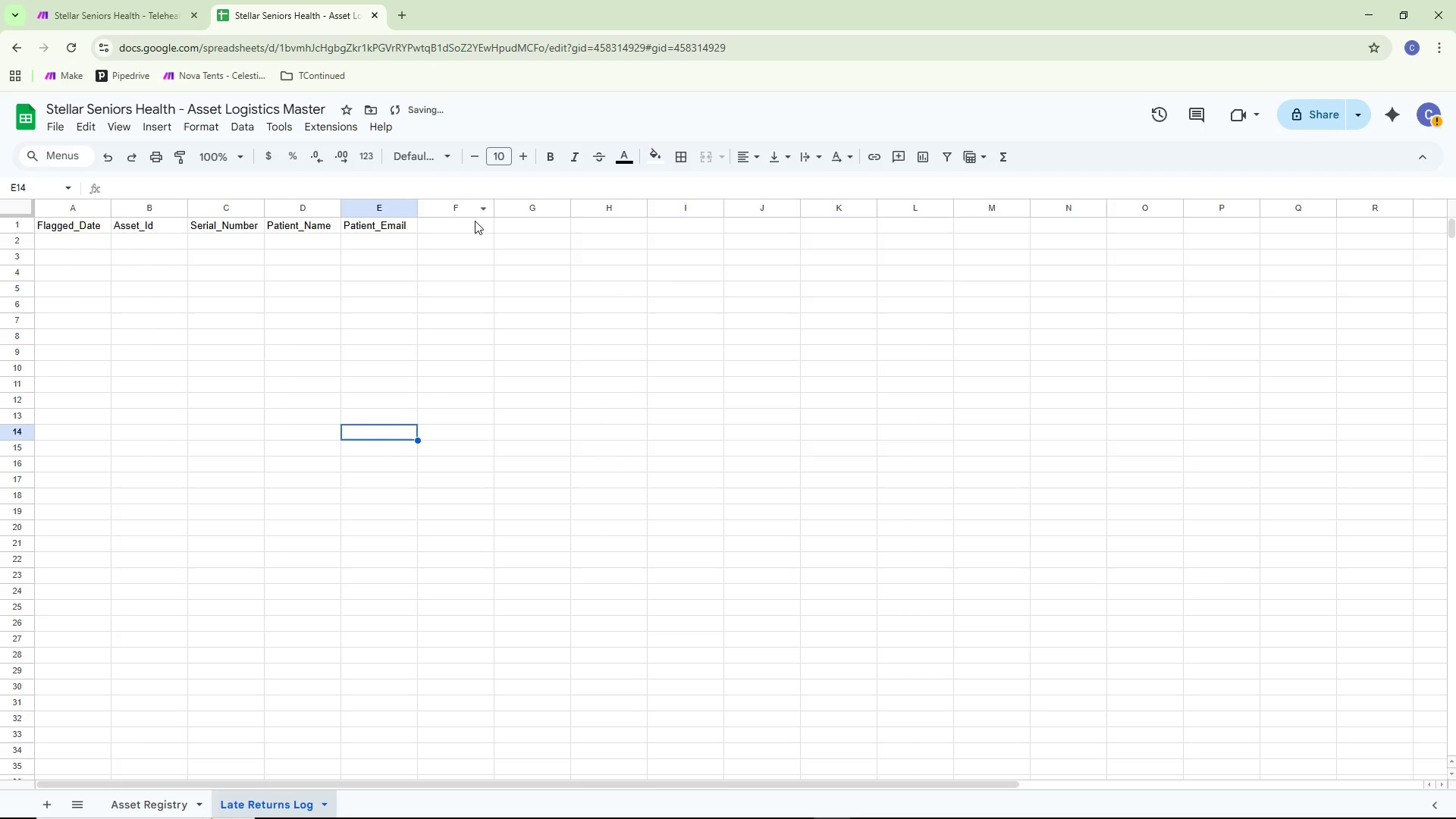 
double_click([474, 221])
 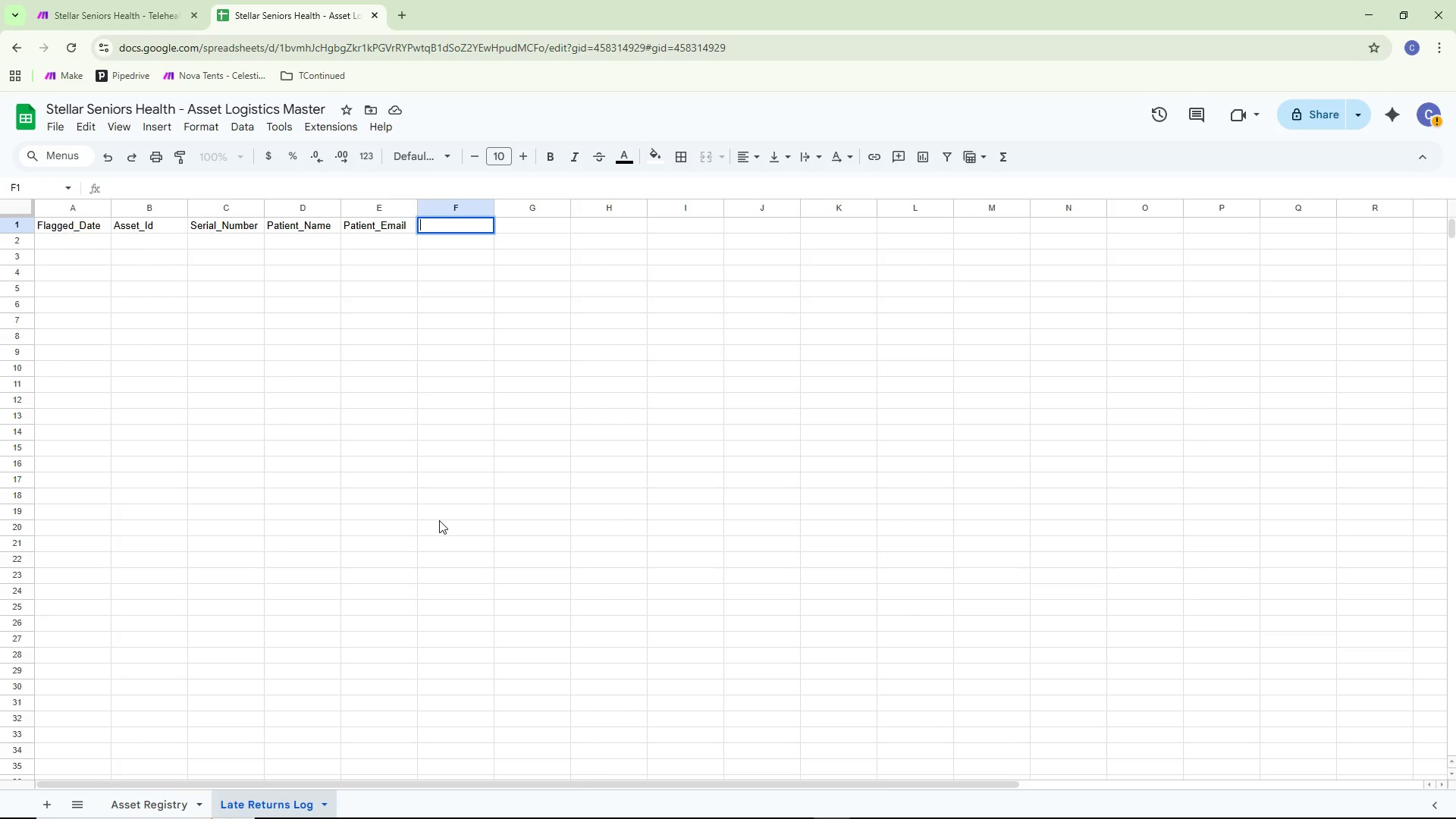 
wait(39.06)
 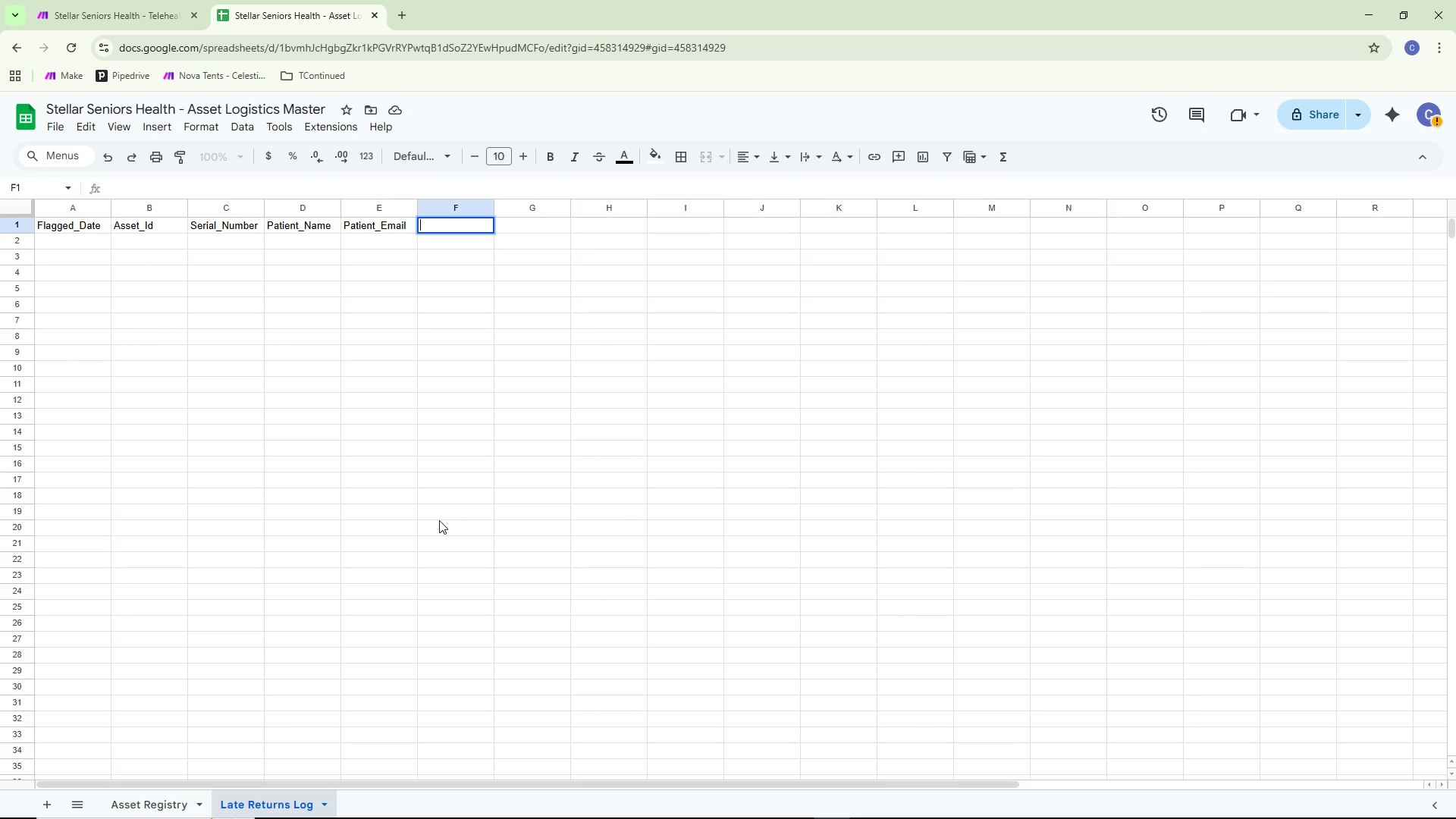 
type(Patient_Phone)
 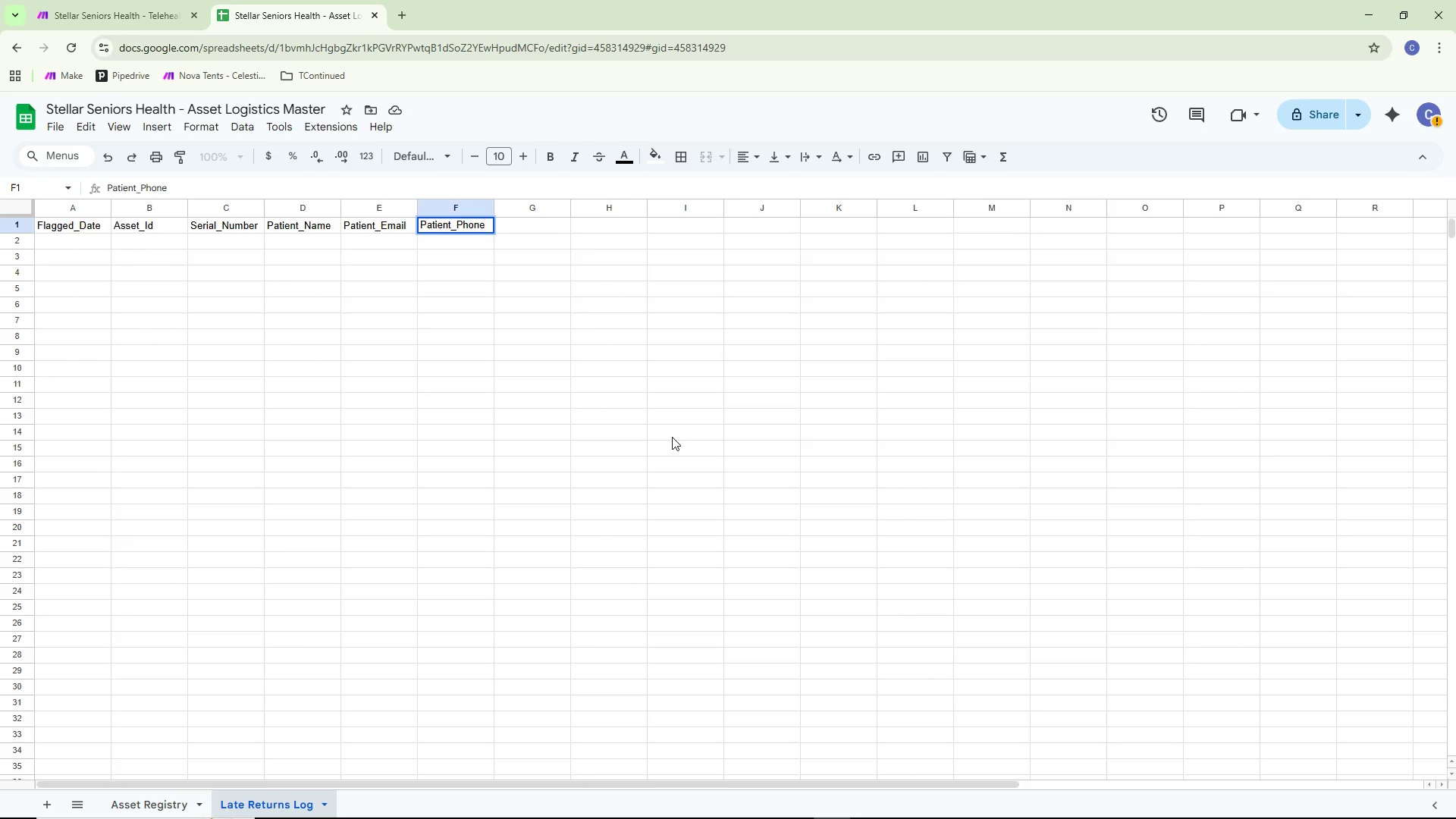 
left_click([675, 437])
 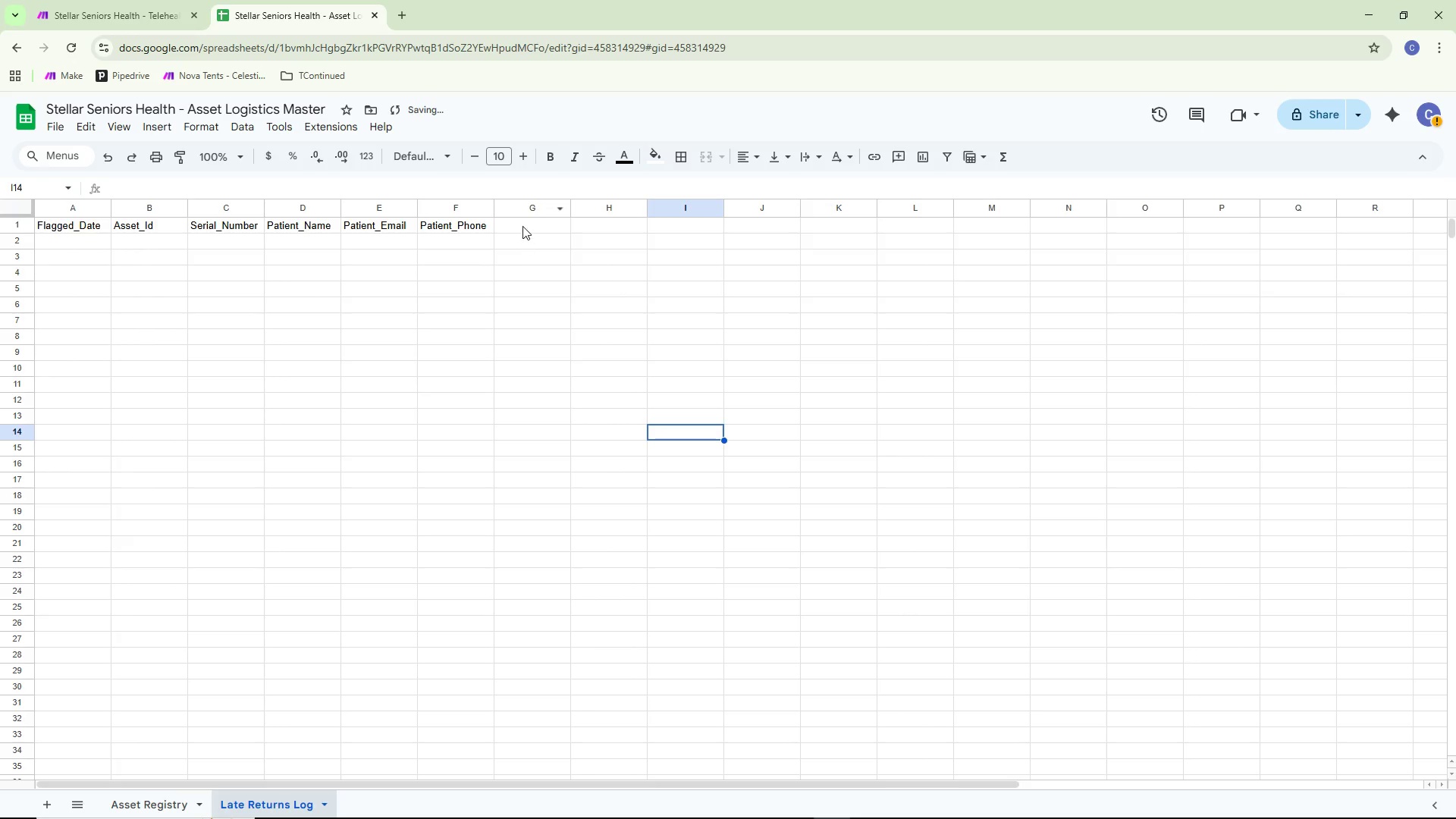 
double_click([522, 222])
 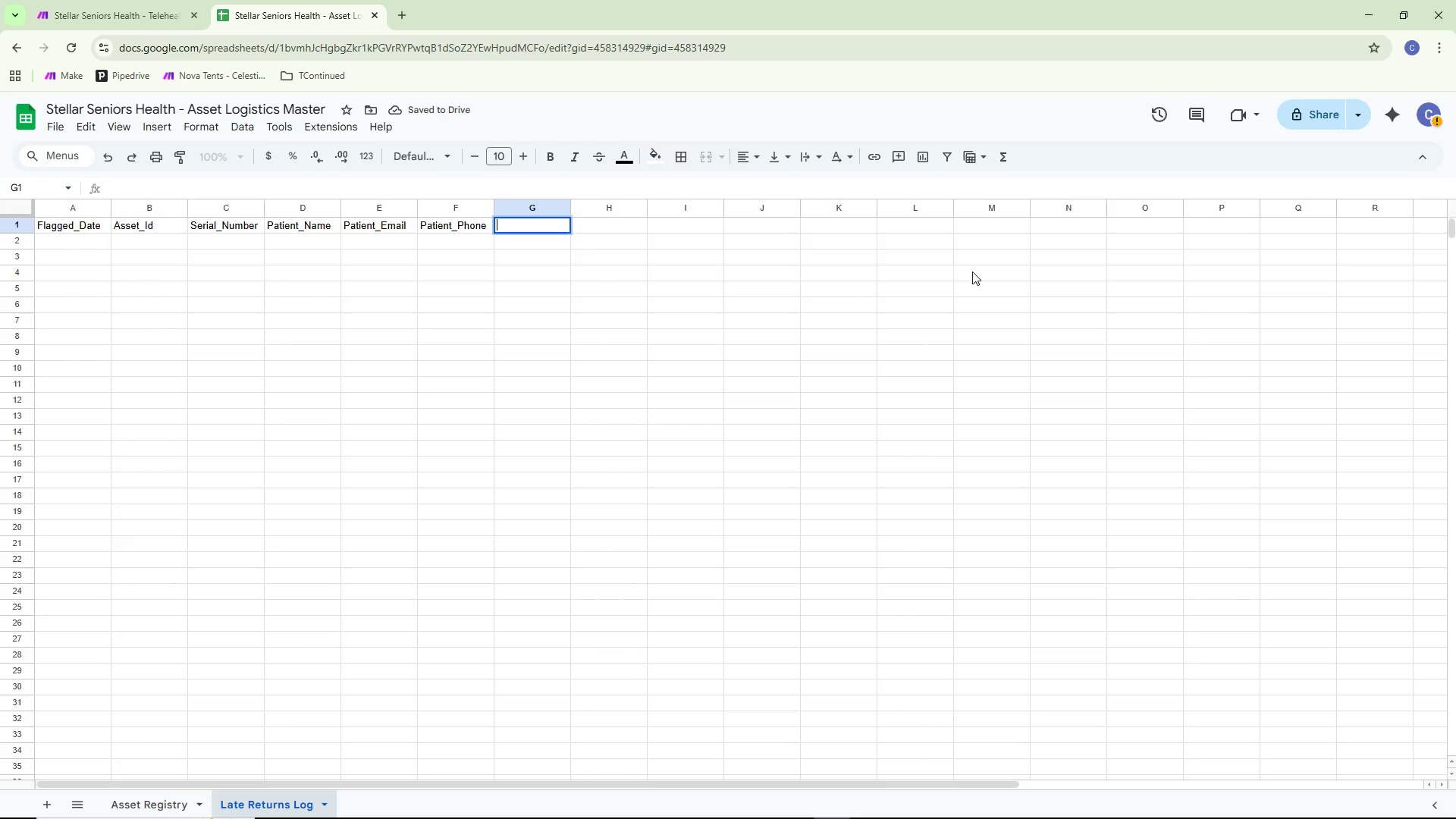 
type(PO)
key(Backspace)
type(rogram_End_Date)
 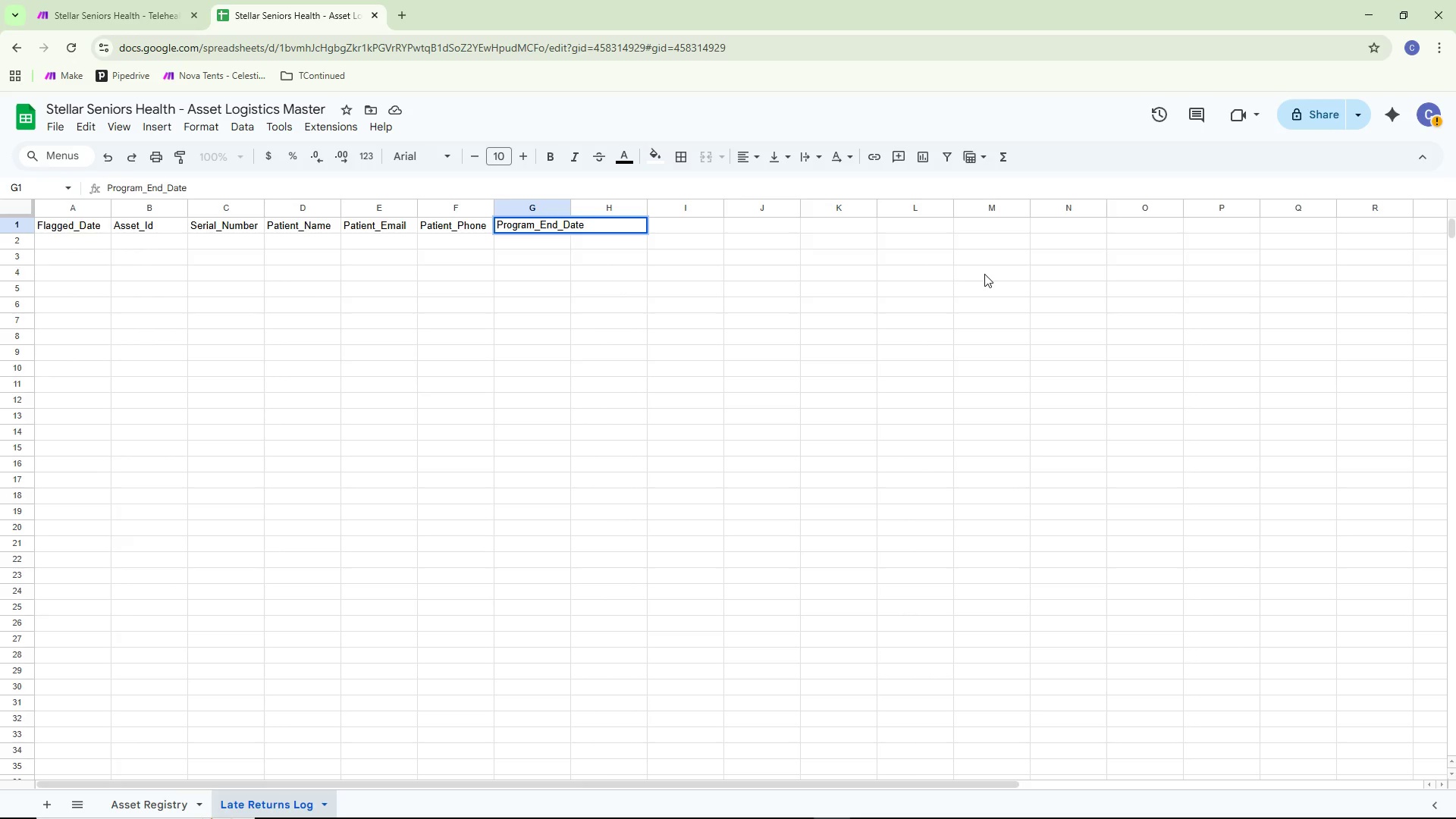 
left_click([693, 293])
 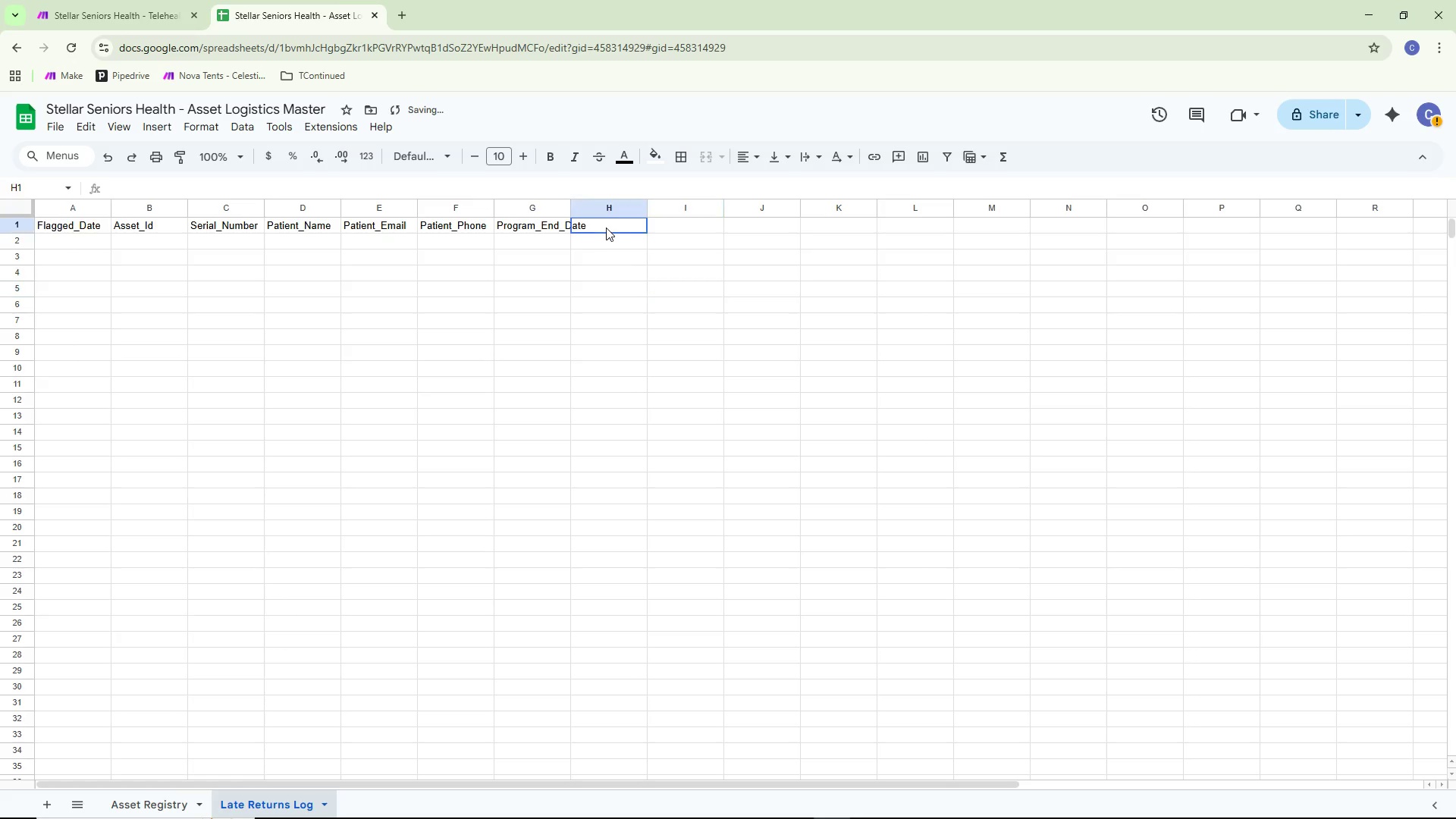 
double_click([606, 228])
 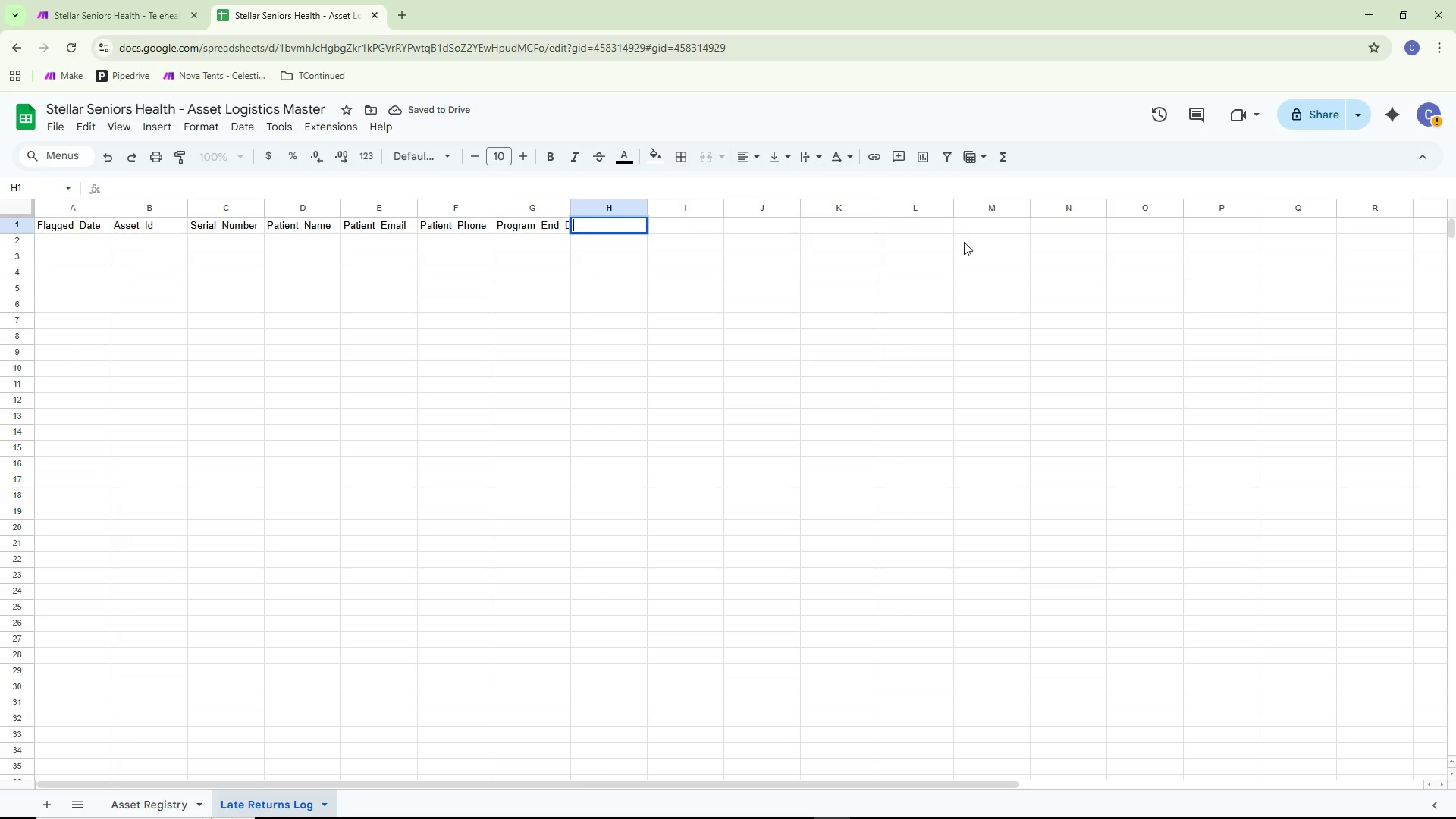 
type(Days_Overdue)
 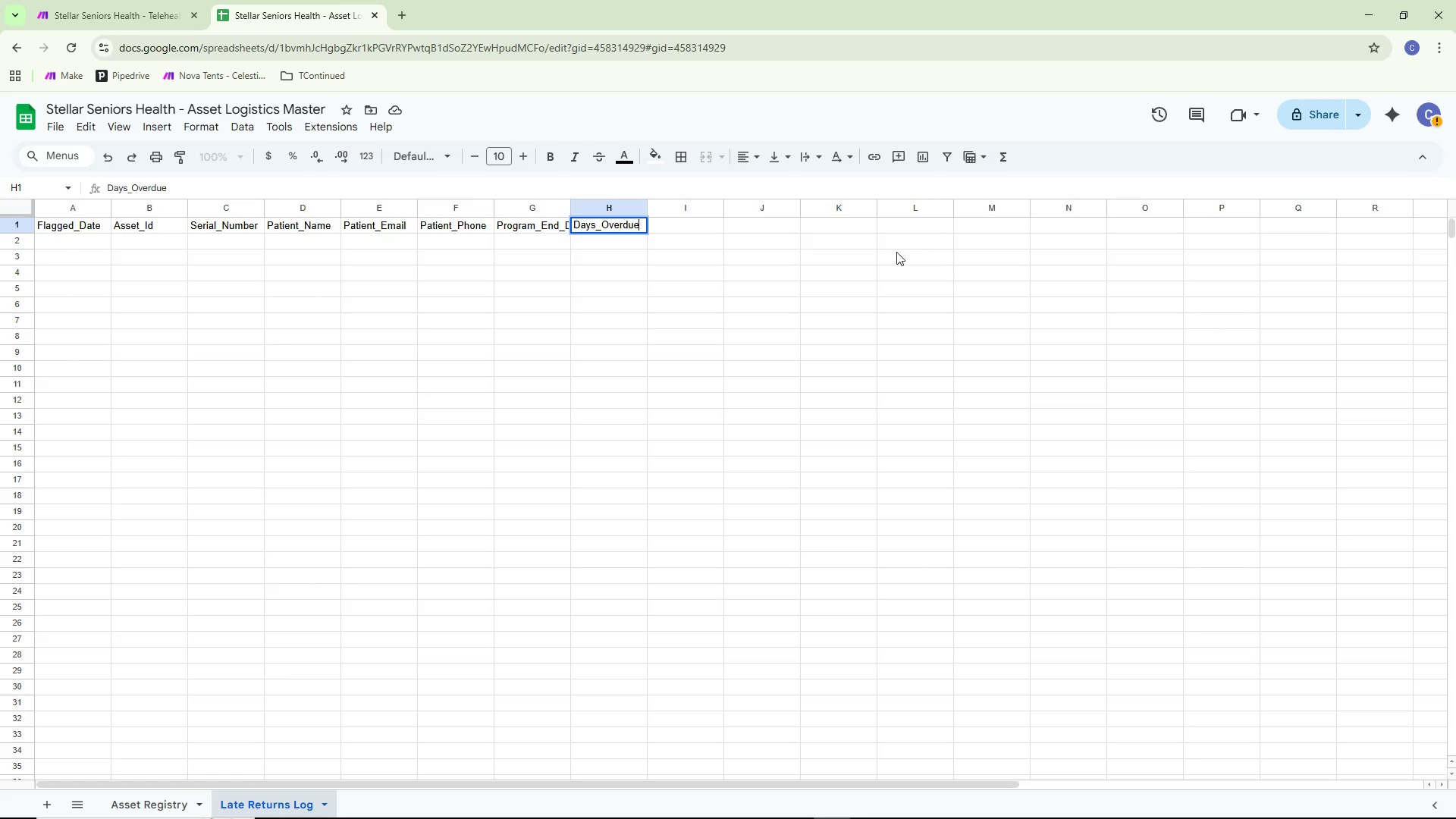 
left_click([640, 328])
 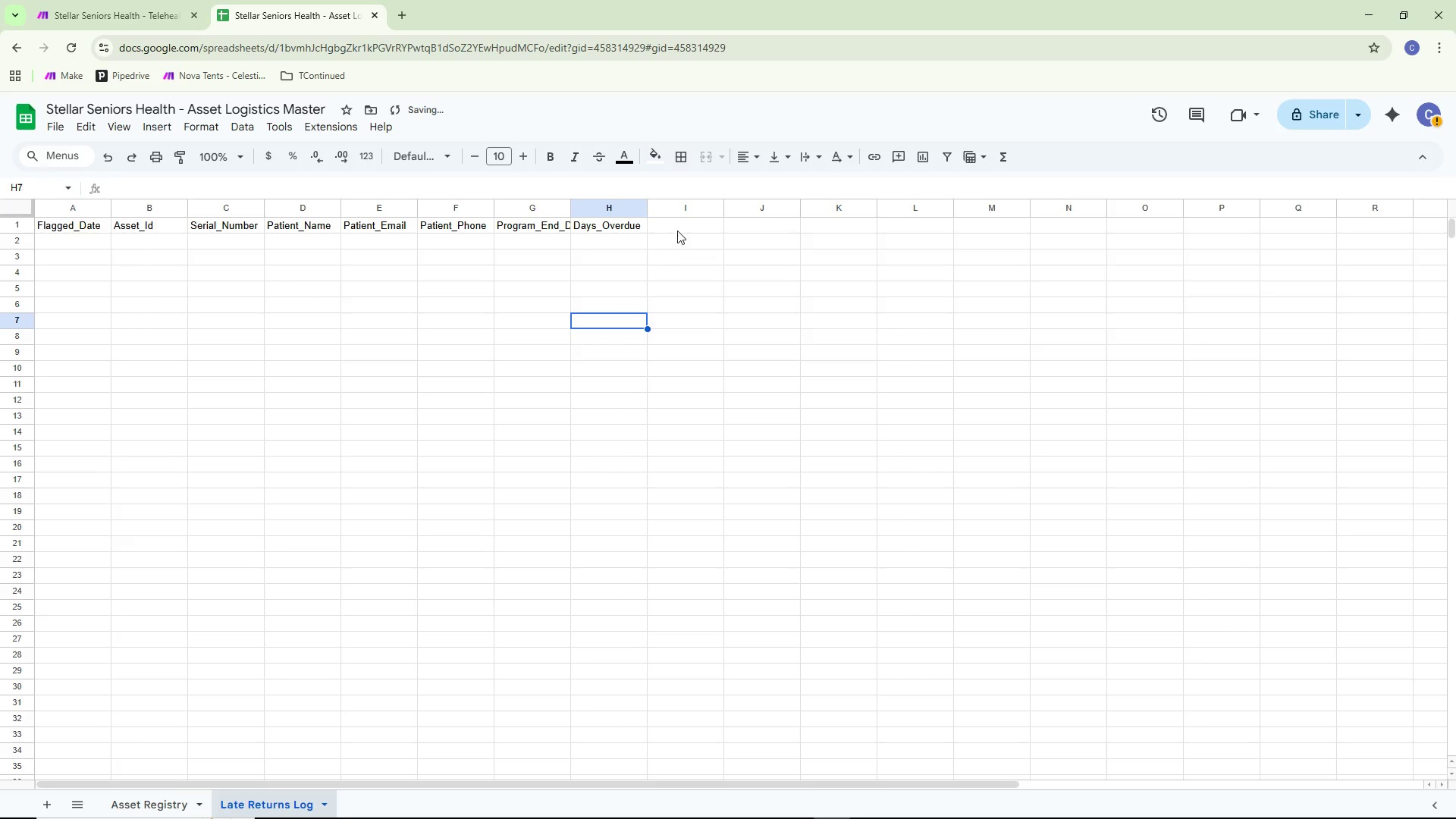 
double_click([677, 230])
 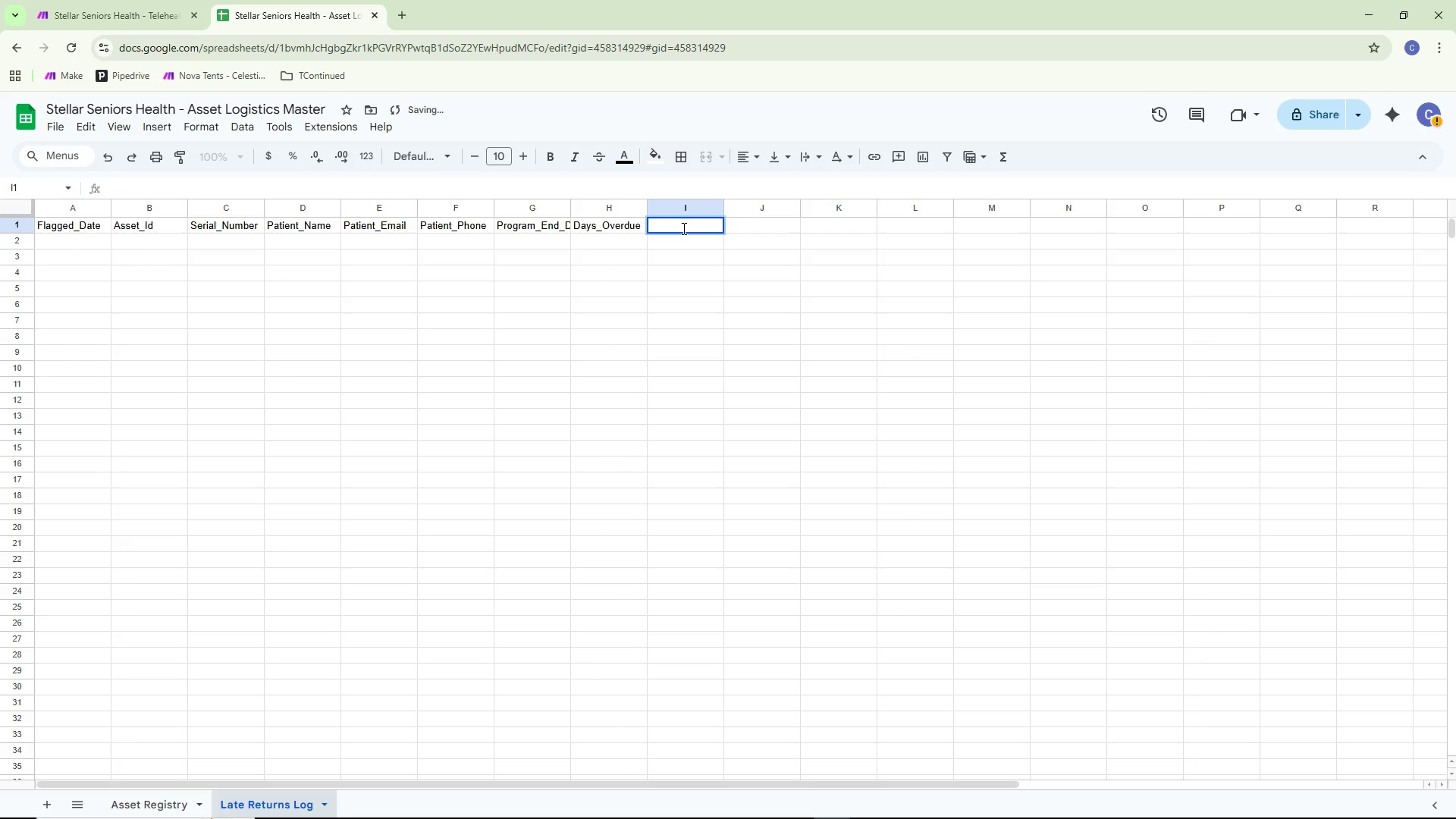 
type(Current_Status)
 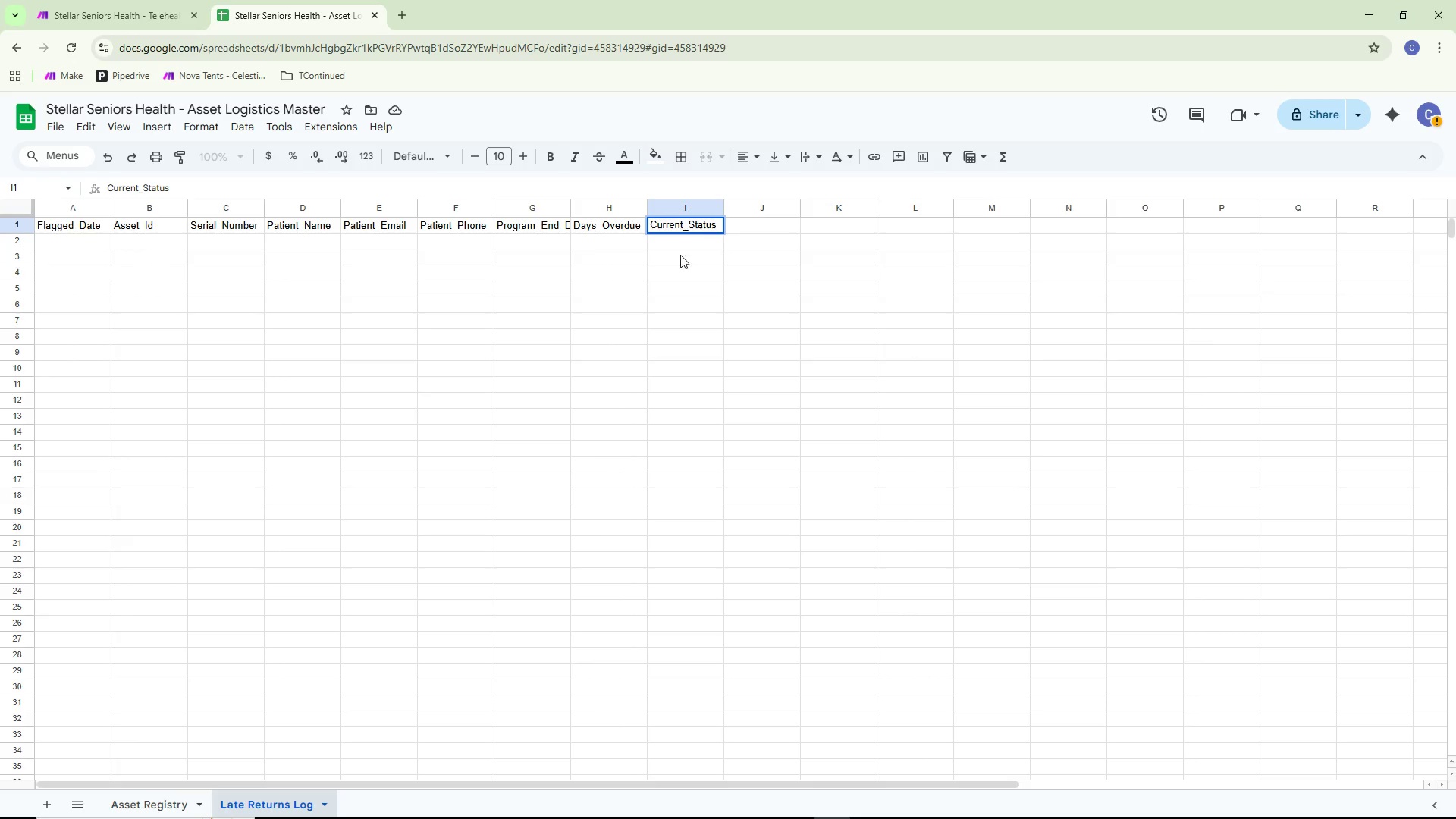 
left_click([679, 262])
 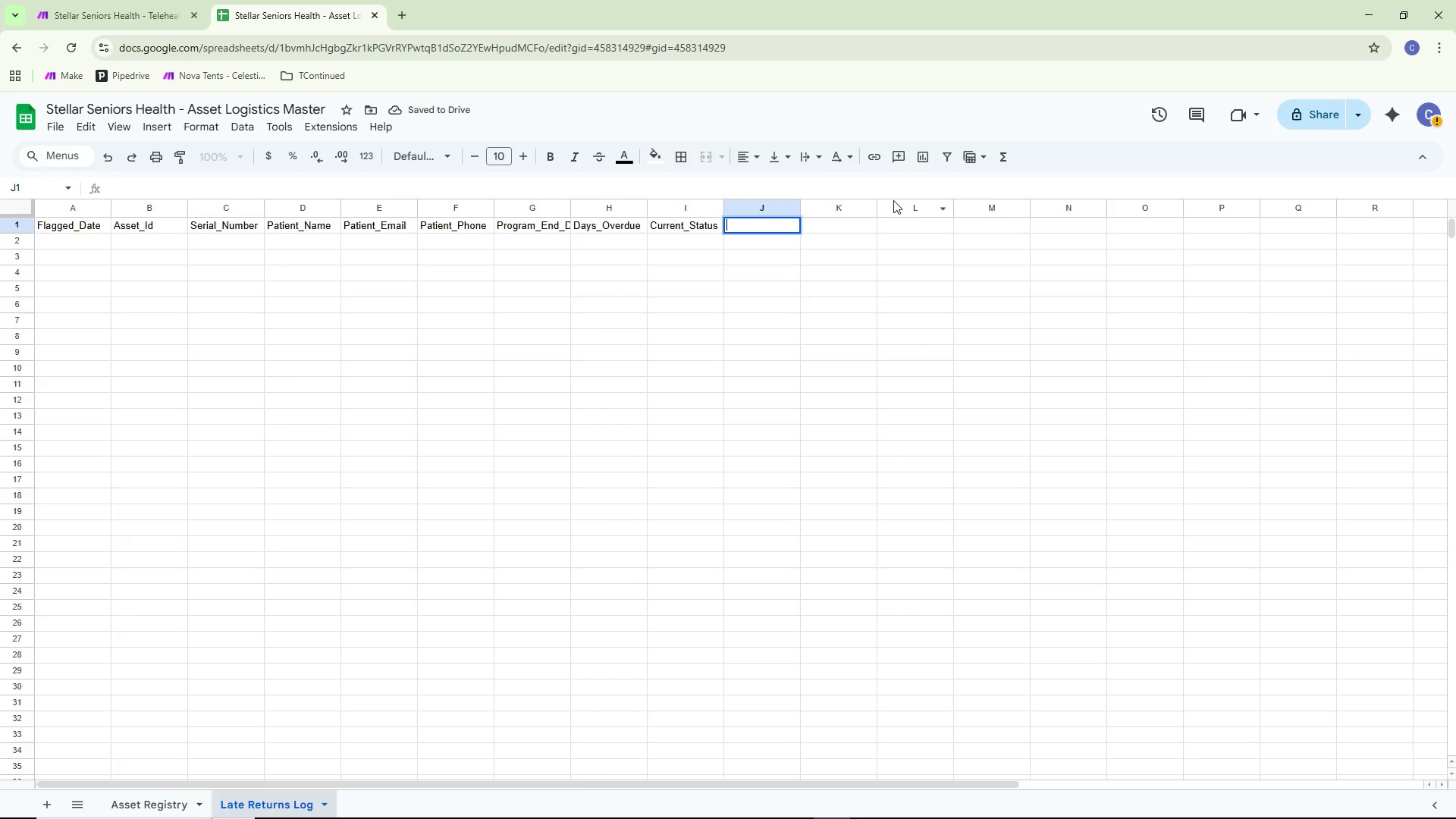 
type(Nor)
key(Backspace)
key(Backspace)
type(tes)
key(Backspace)
key(Backspace)
key(Backspace)
type(otes)
 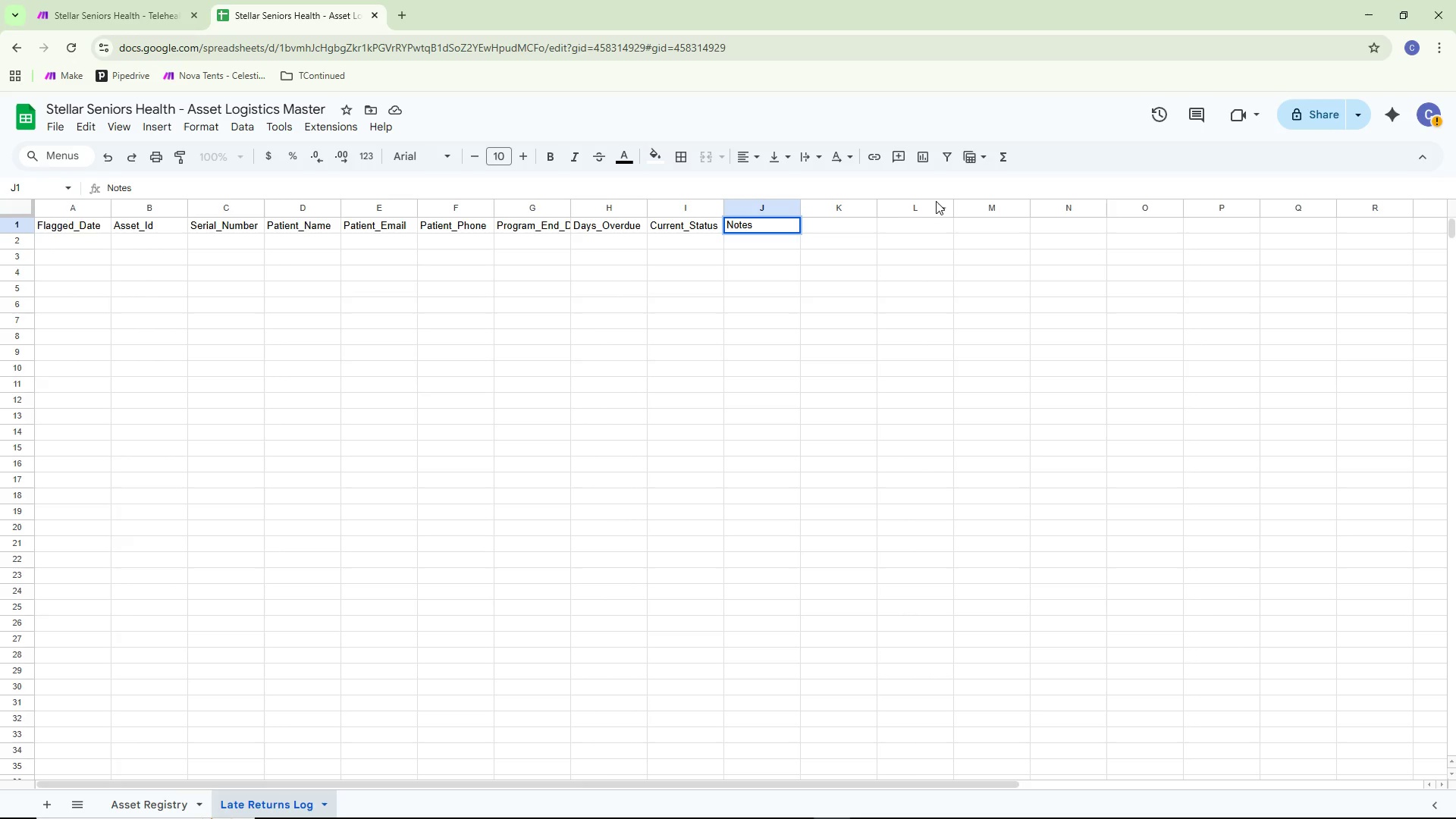 
left_click([585, 378])
 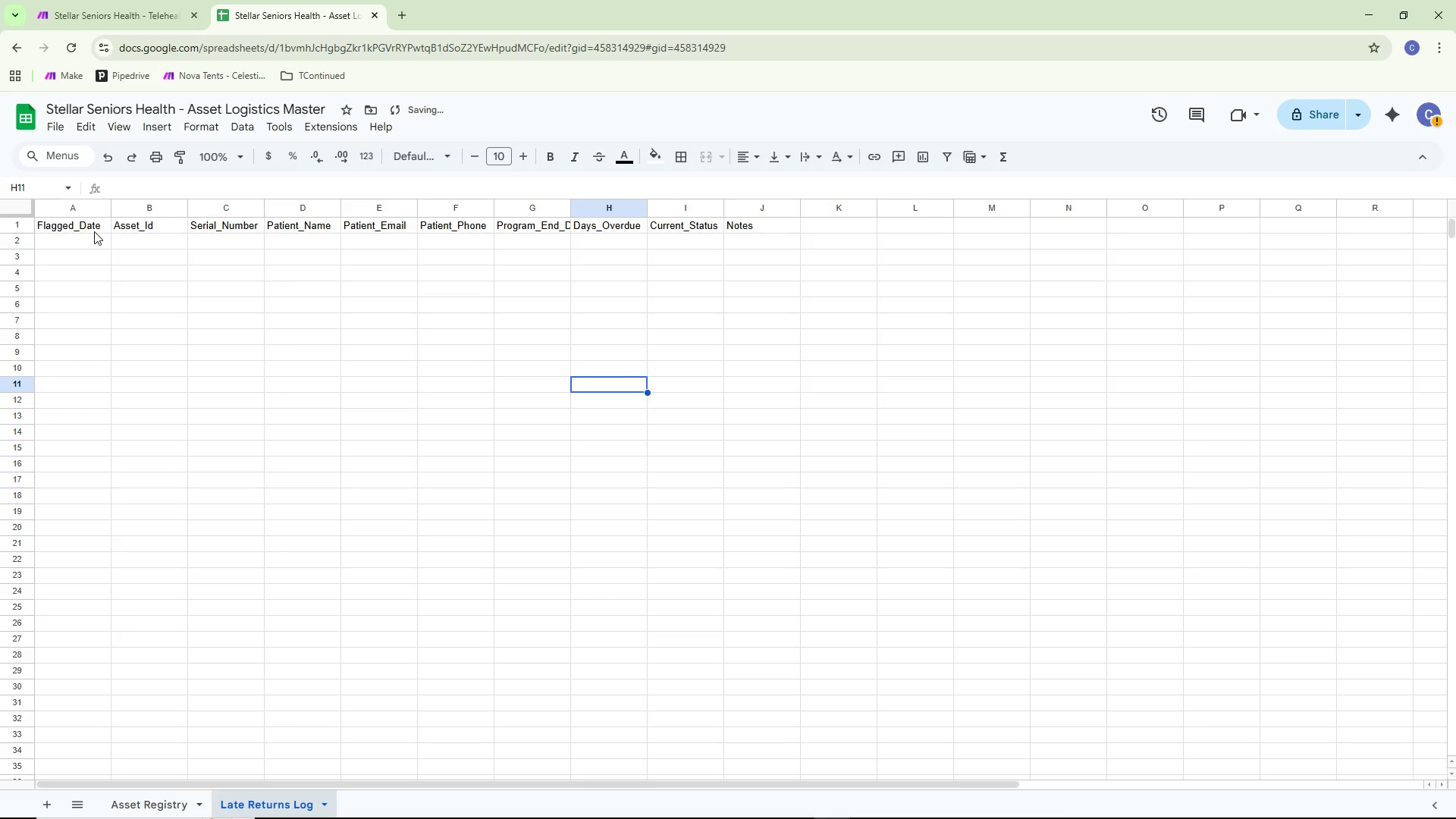 
right_click([94, 229])
 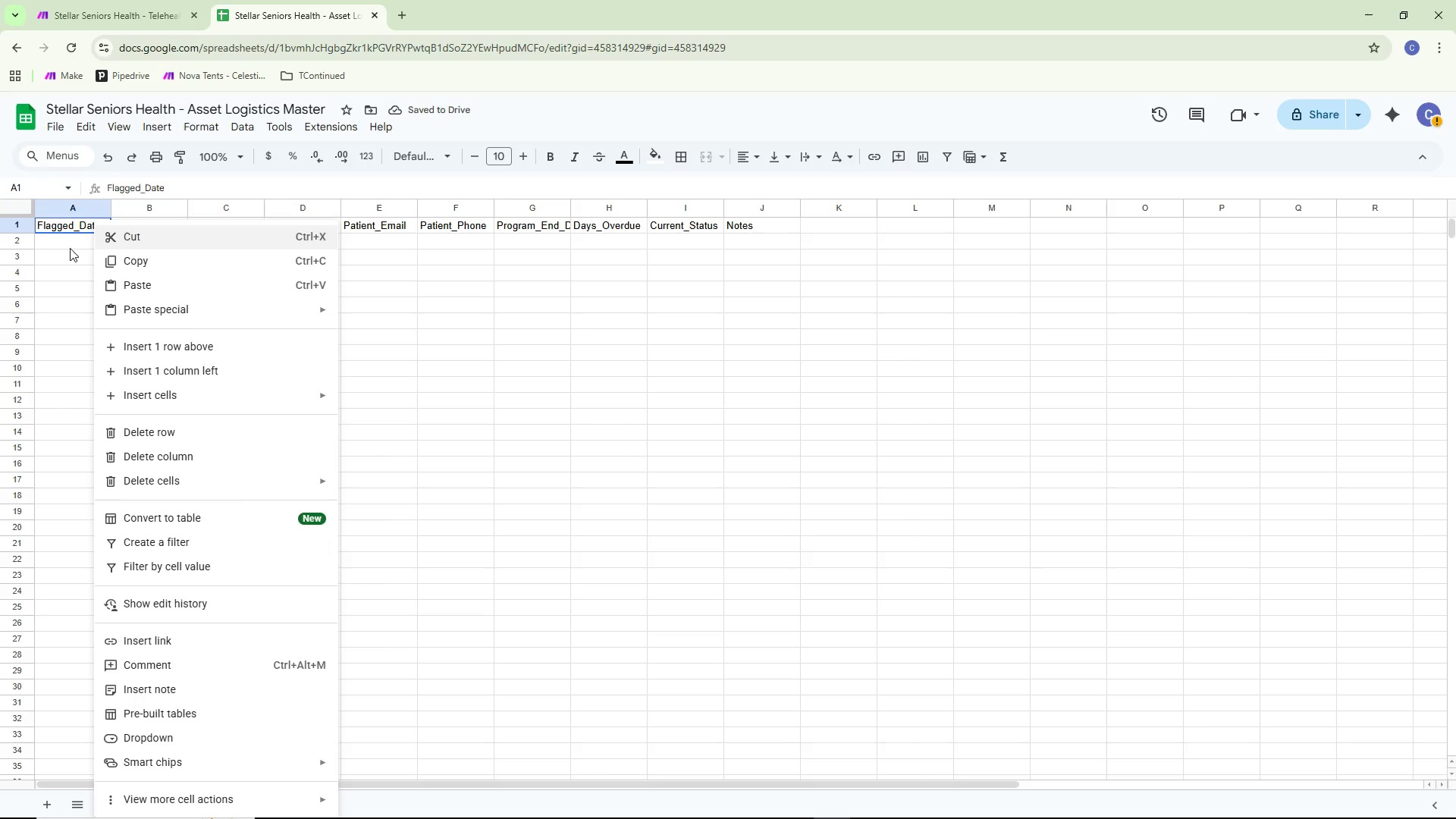 
left_click([70, 248])
 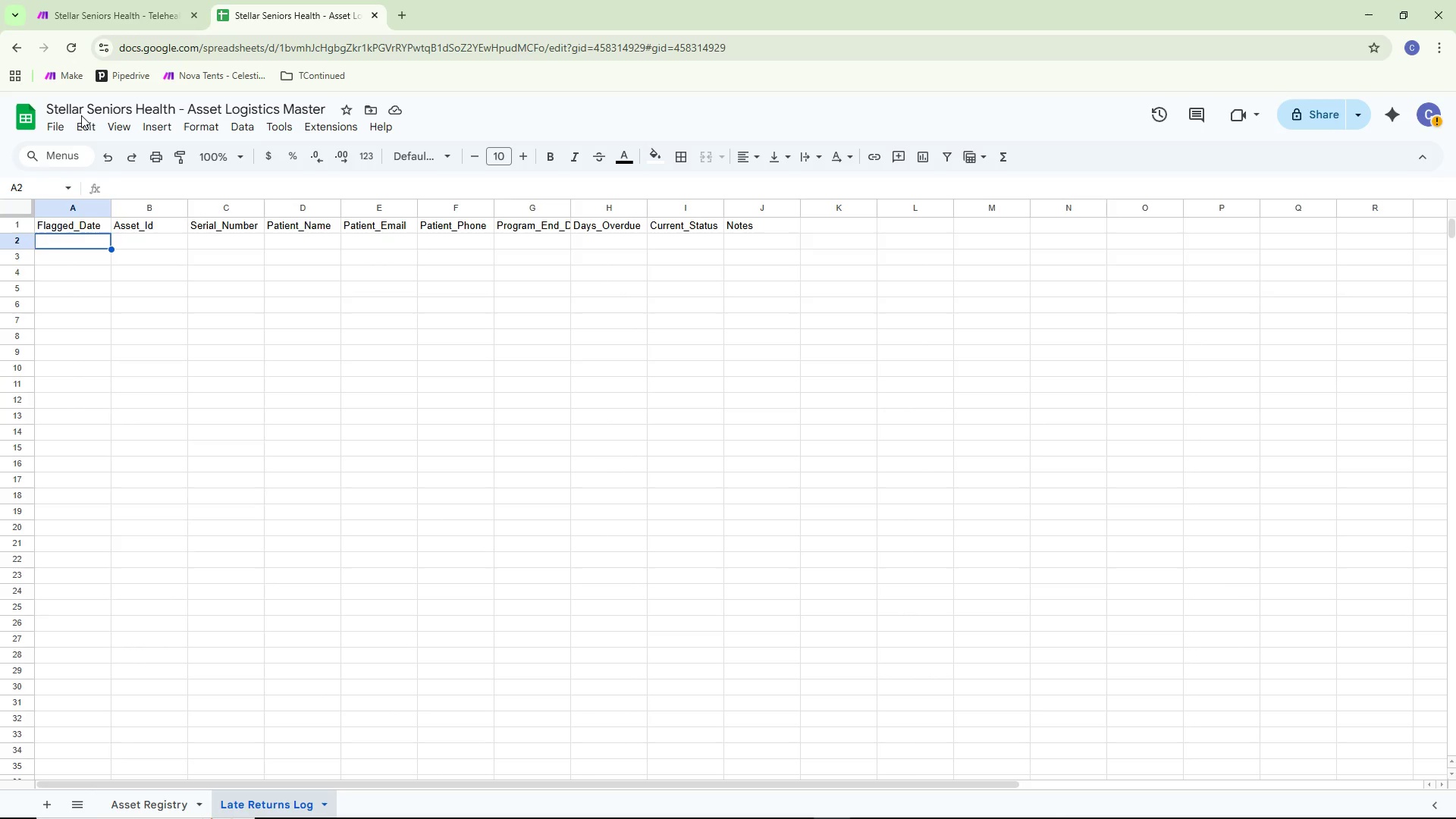 
left_click([114, 124])
 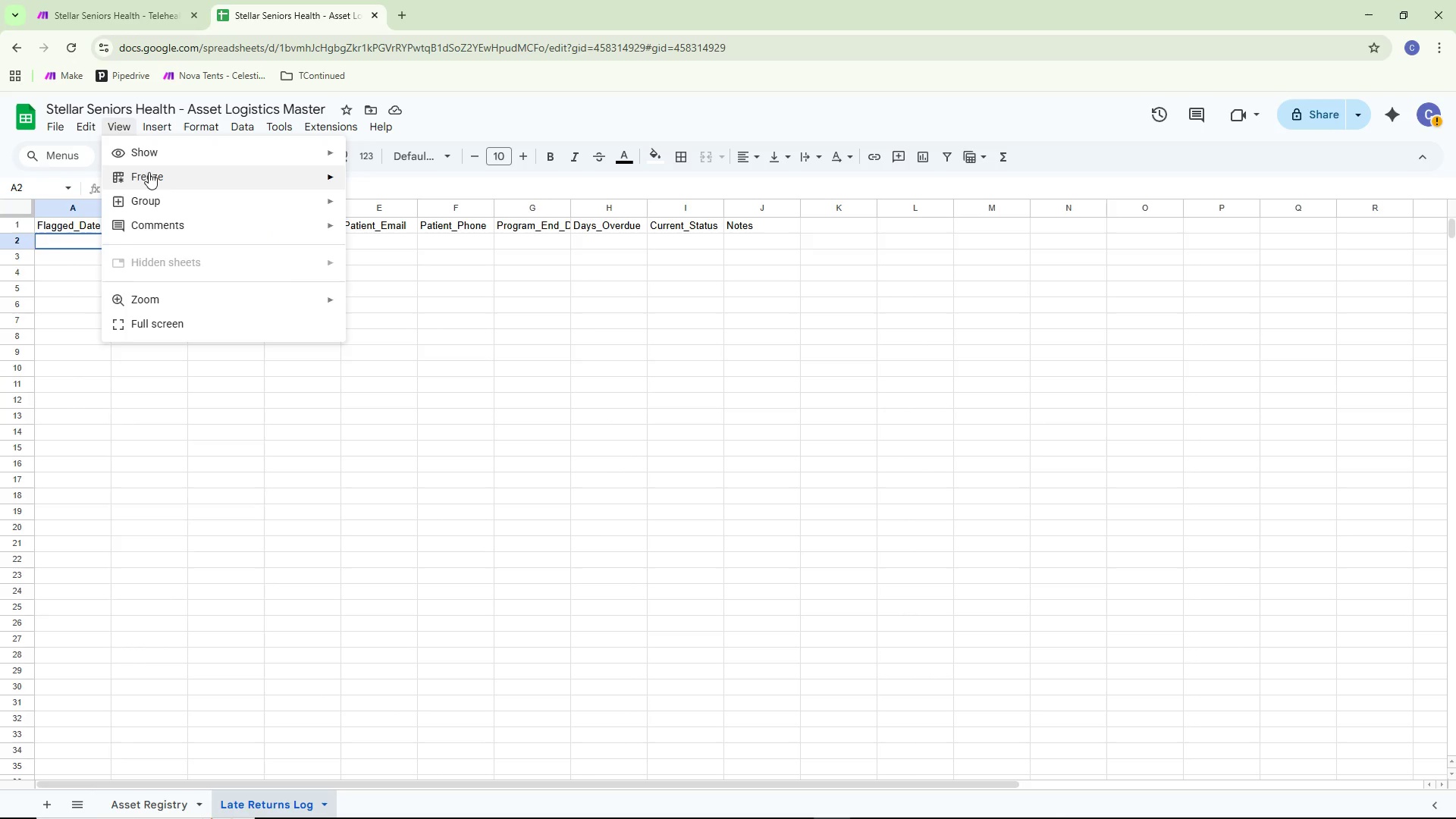 
left_click([154, 174])
 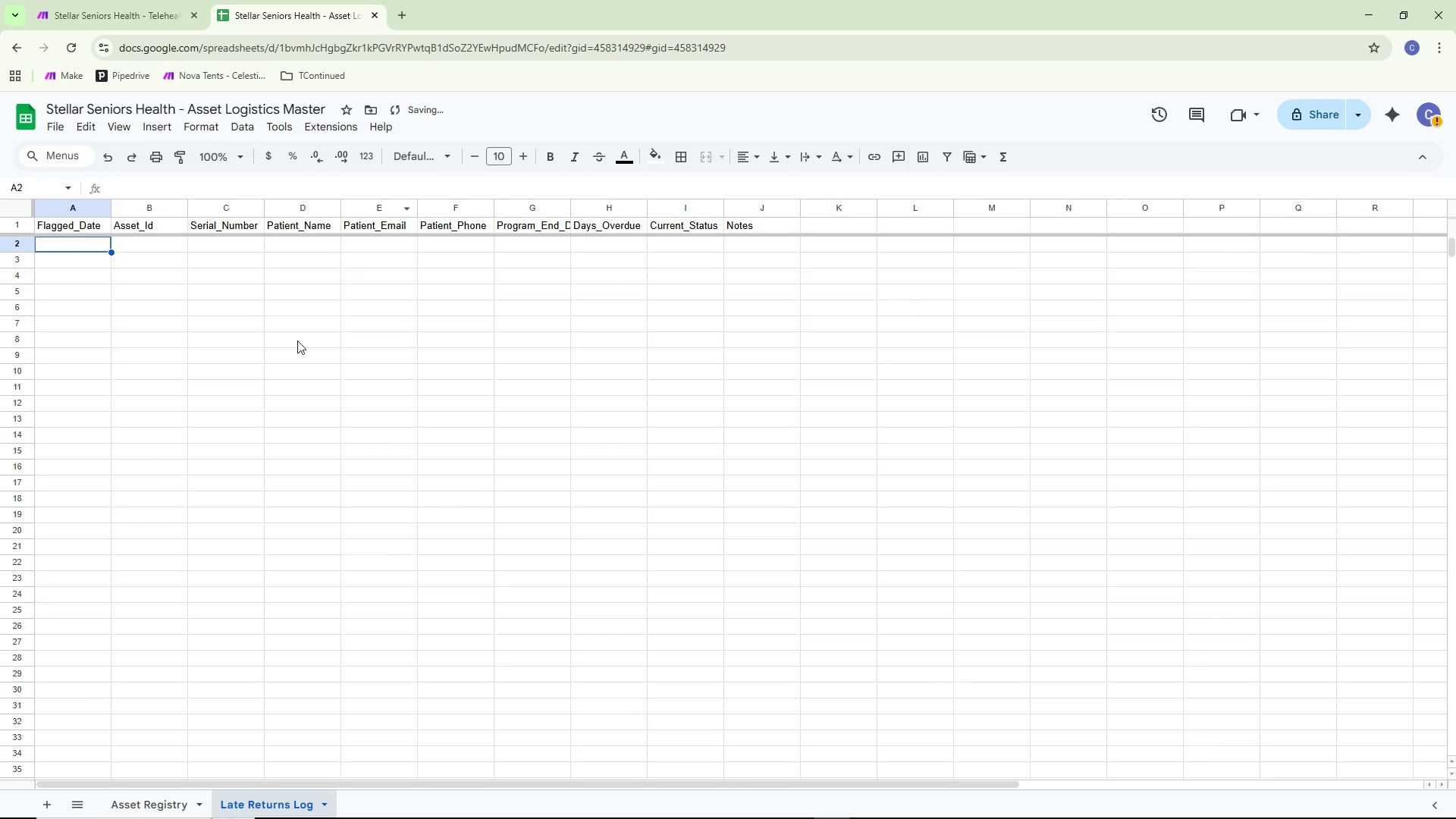 
left_click([223, 405])
 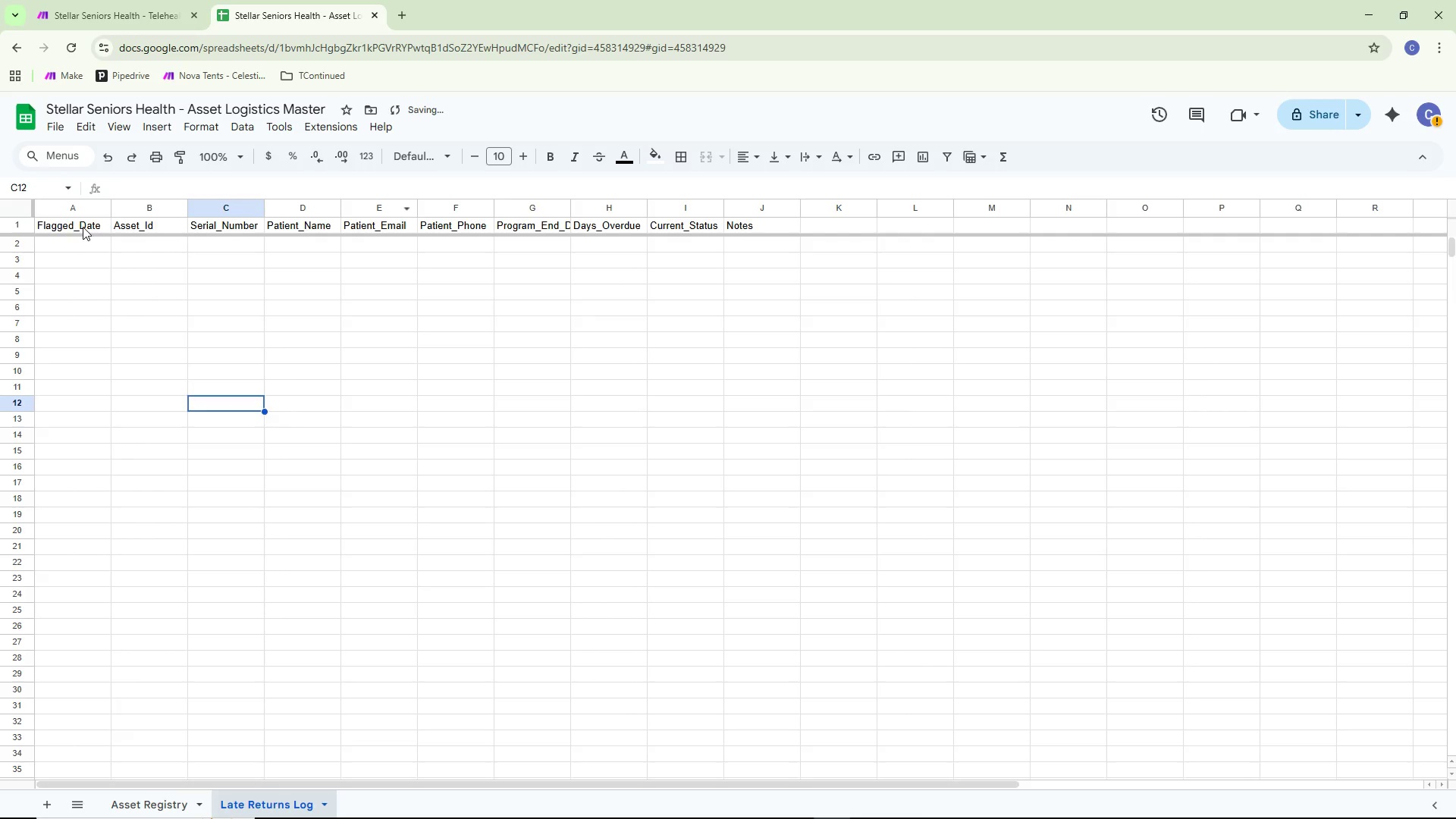 
double_click([83, 227])
 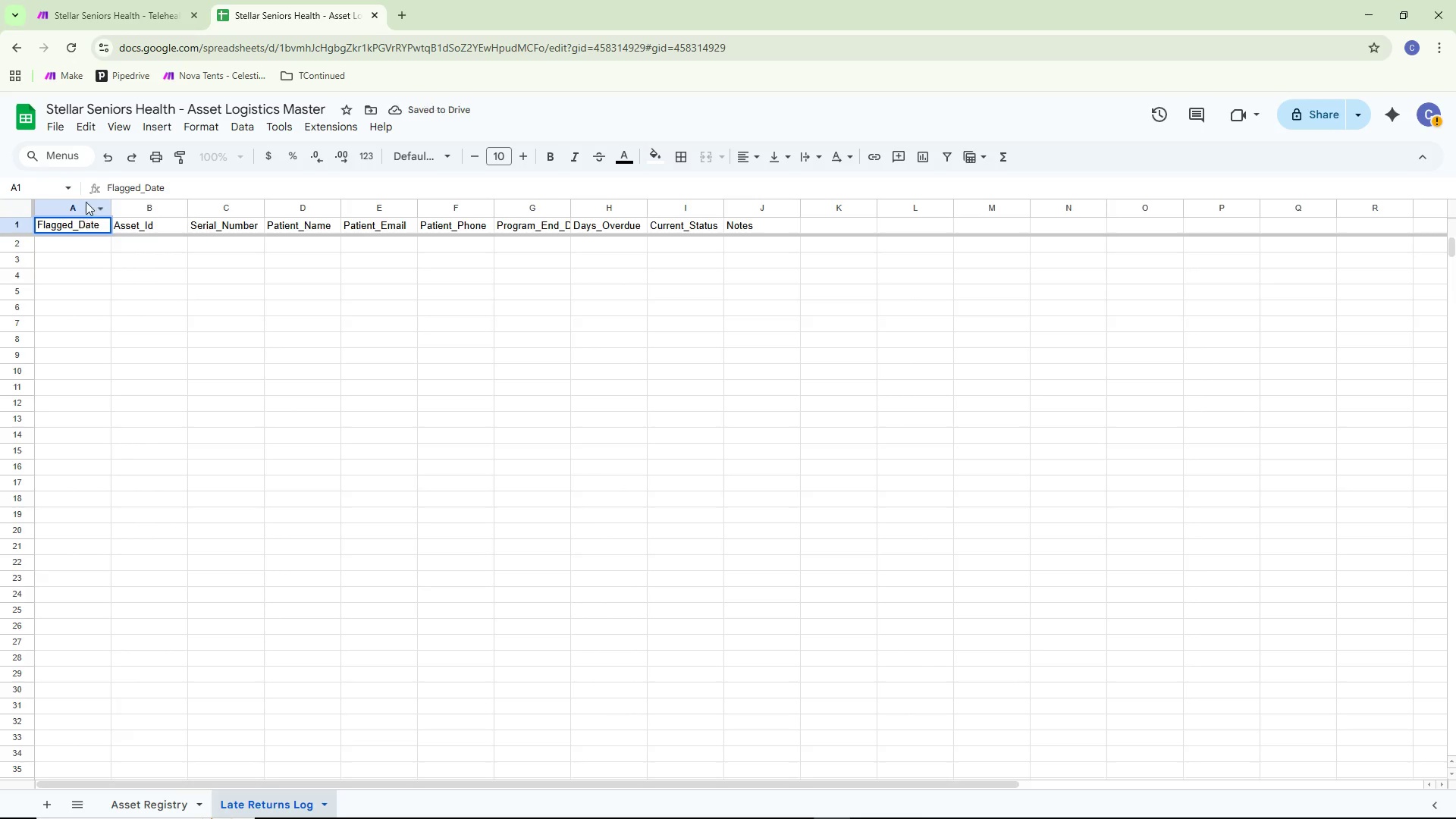 
key(Control+ControlLeft)
 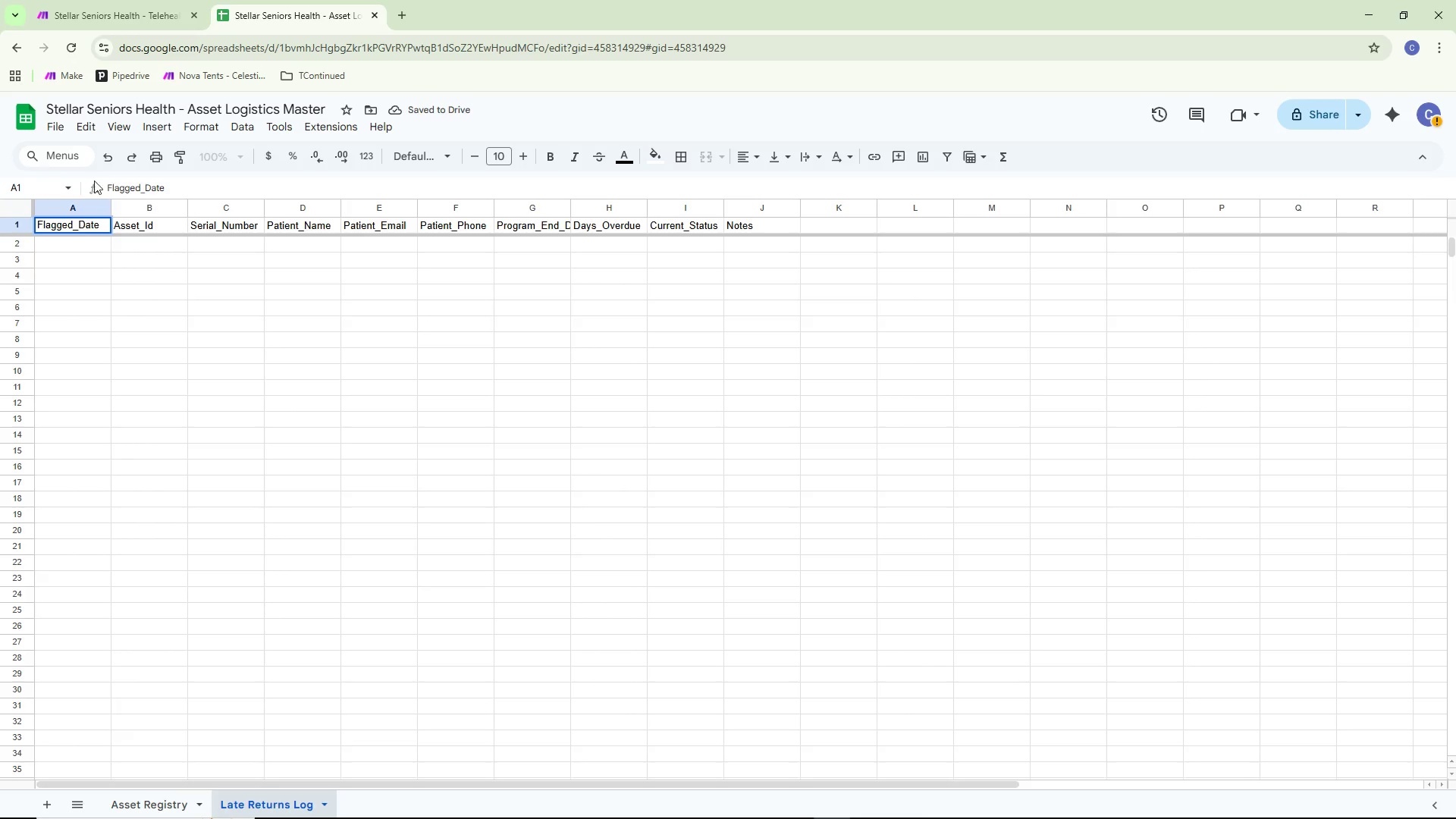 
key(Control+A)
 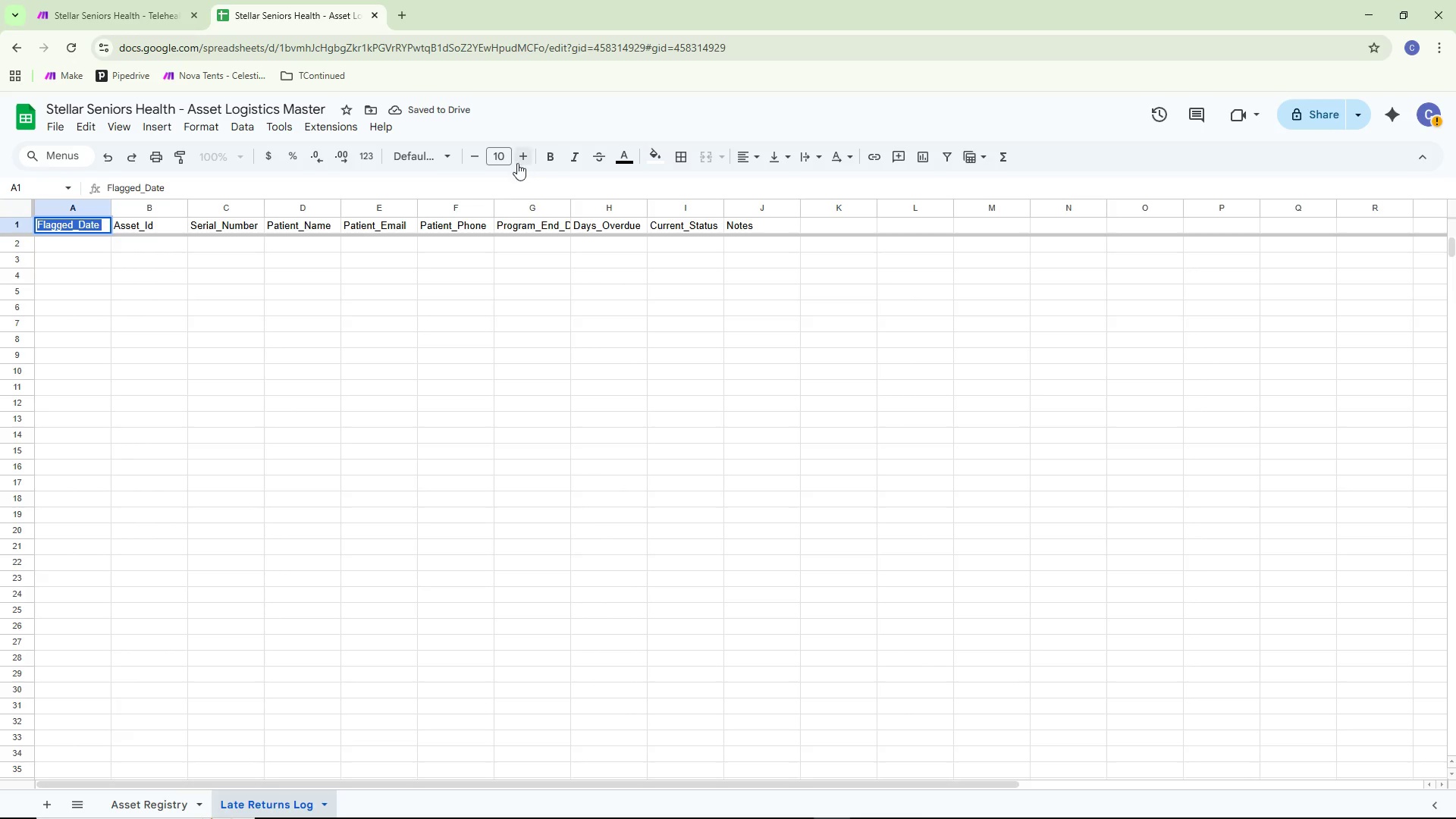 
left_click([498, 159])
 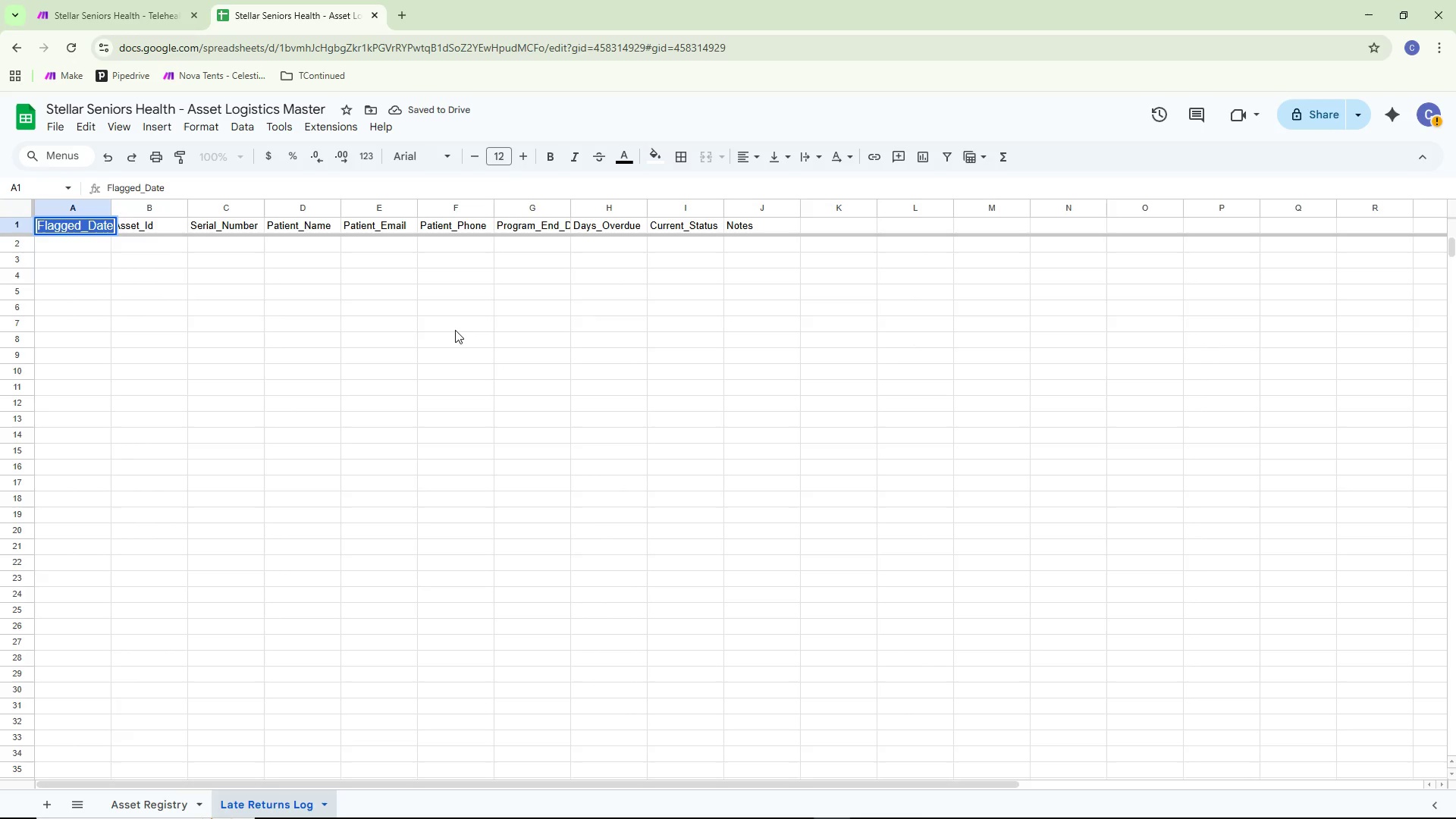 
double_click([238, 329])
 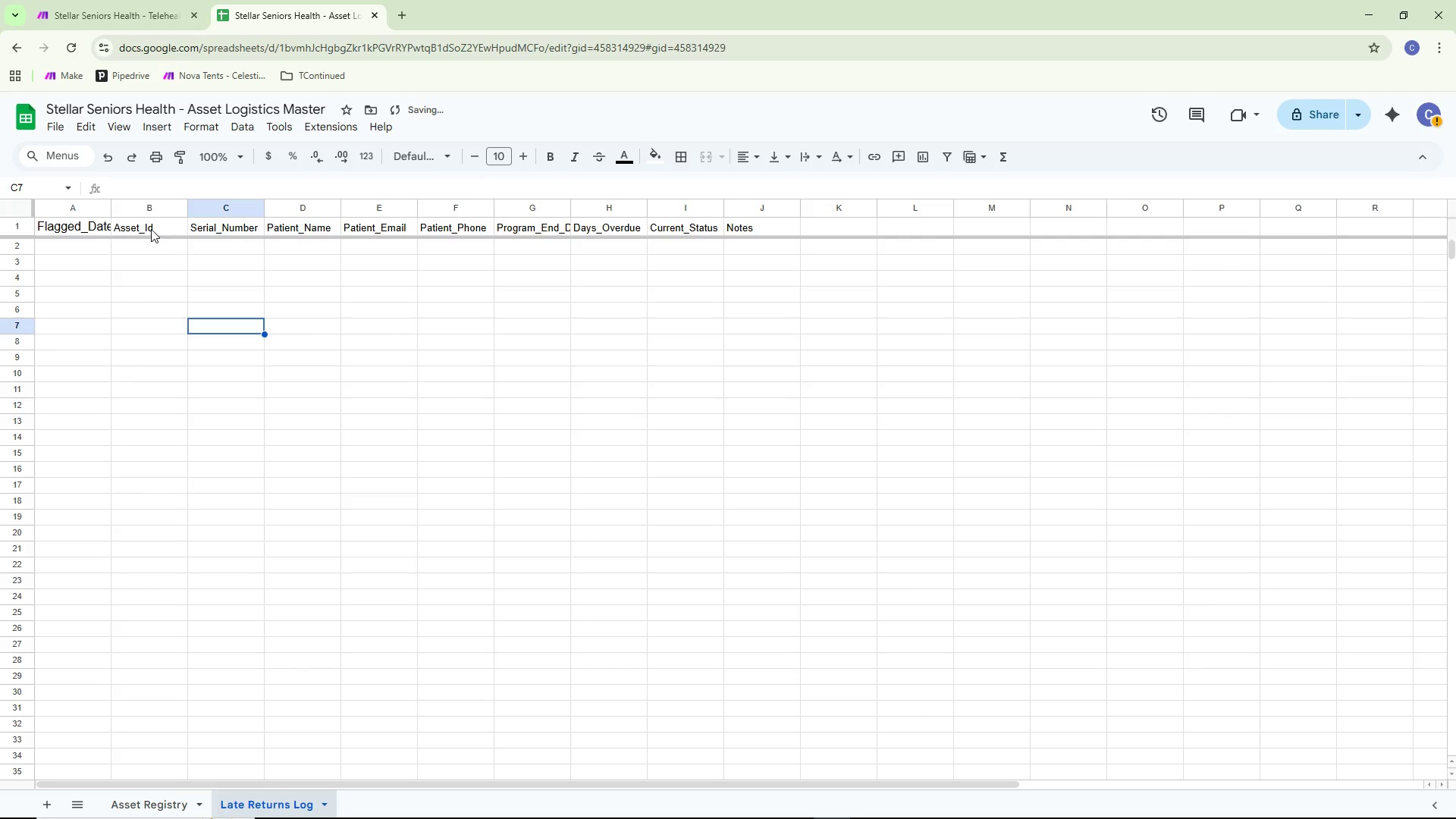 
double_click([151, 229])
 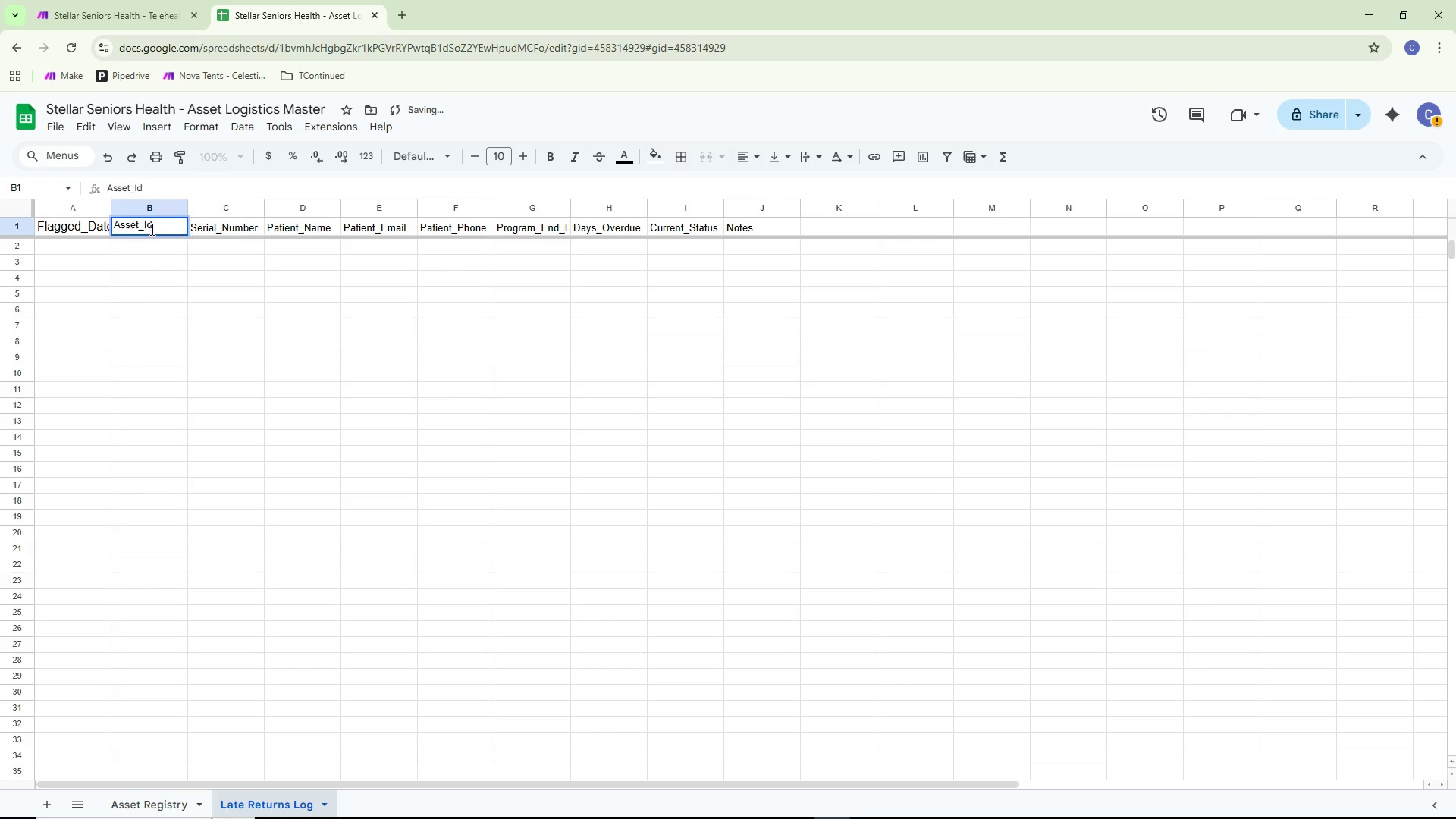 
key(Control+ControlLeft)
 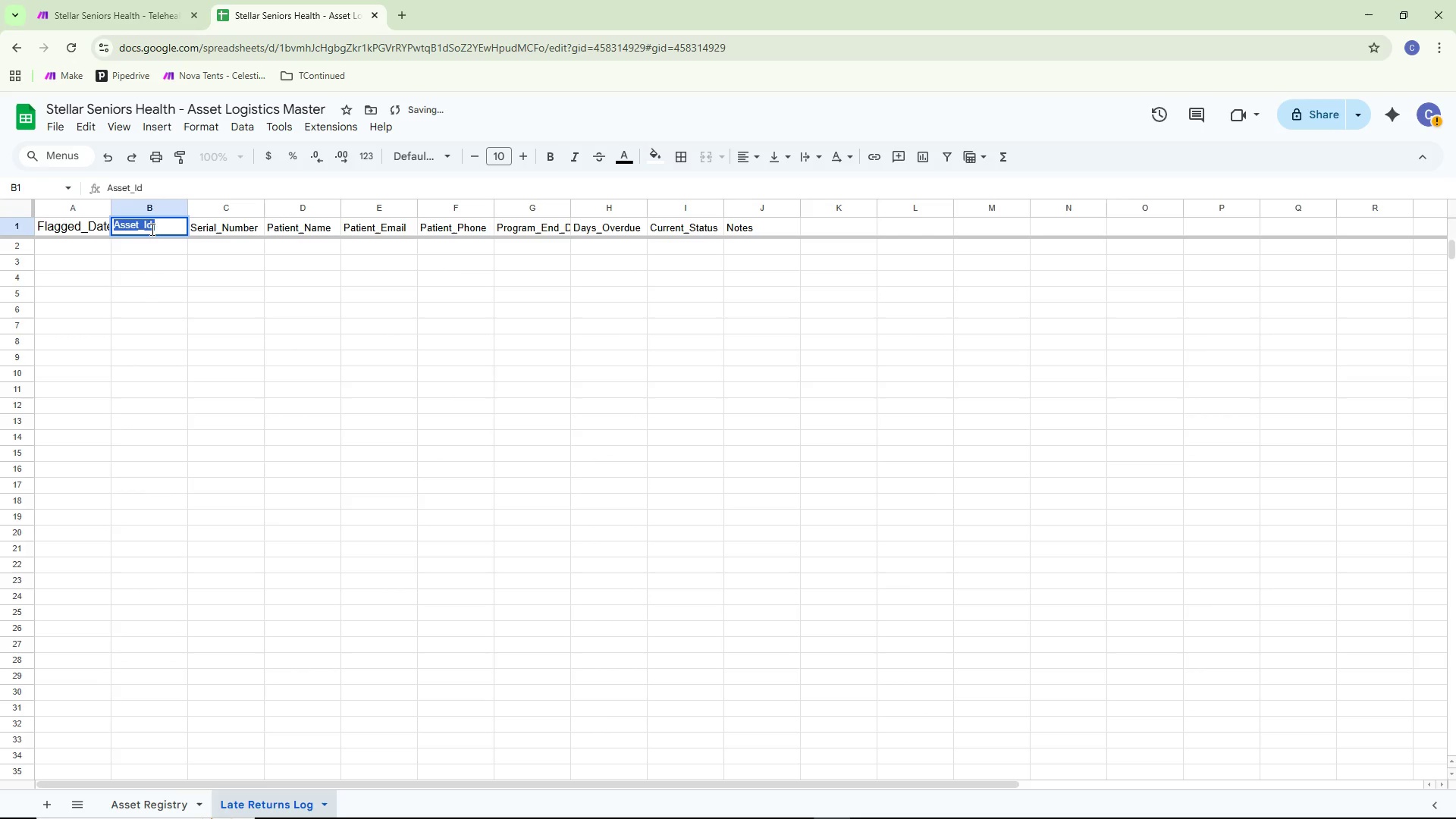 
key(Control+A)
 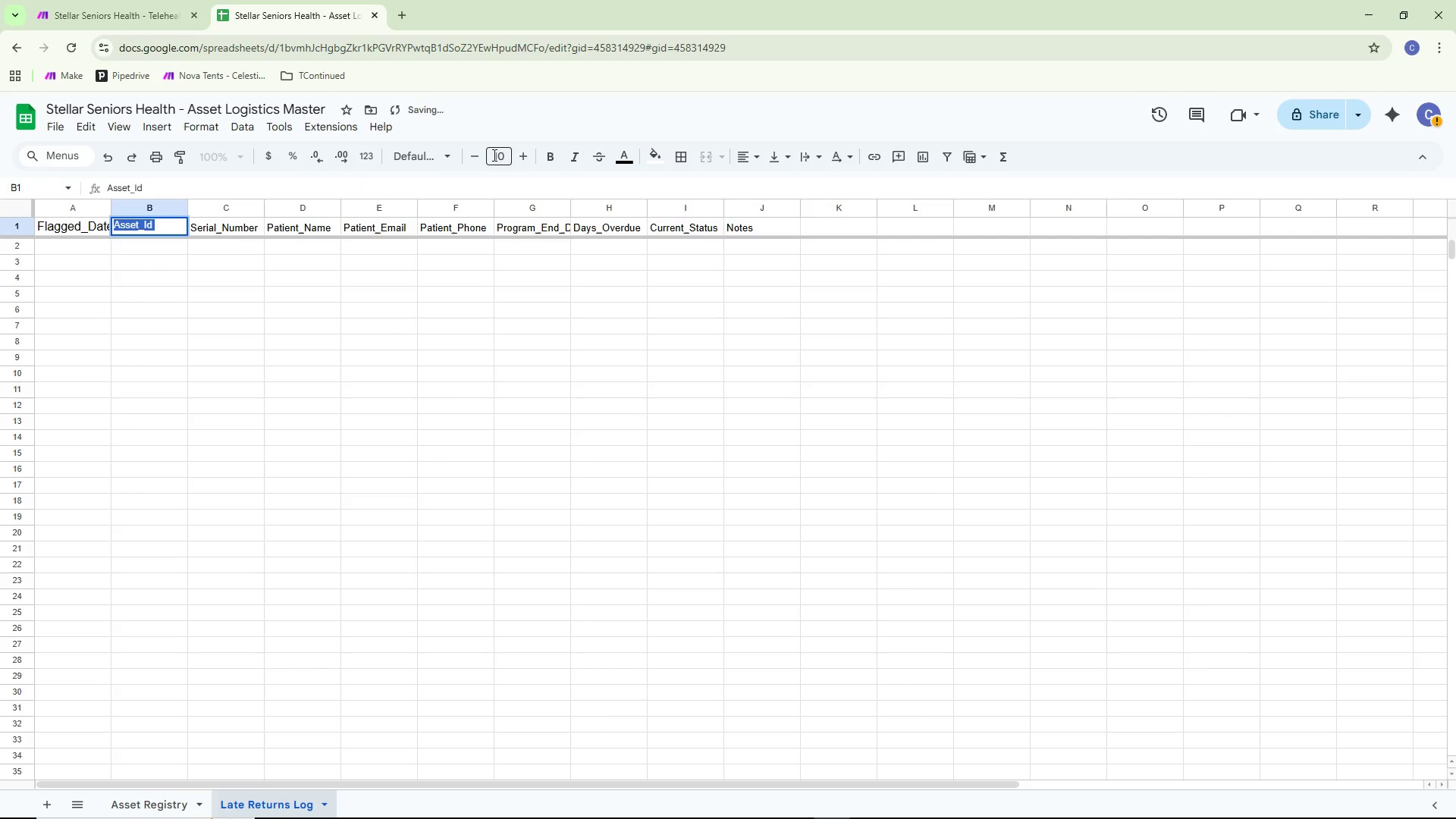 
left_click([497, 154])
 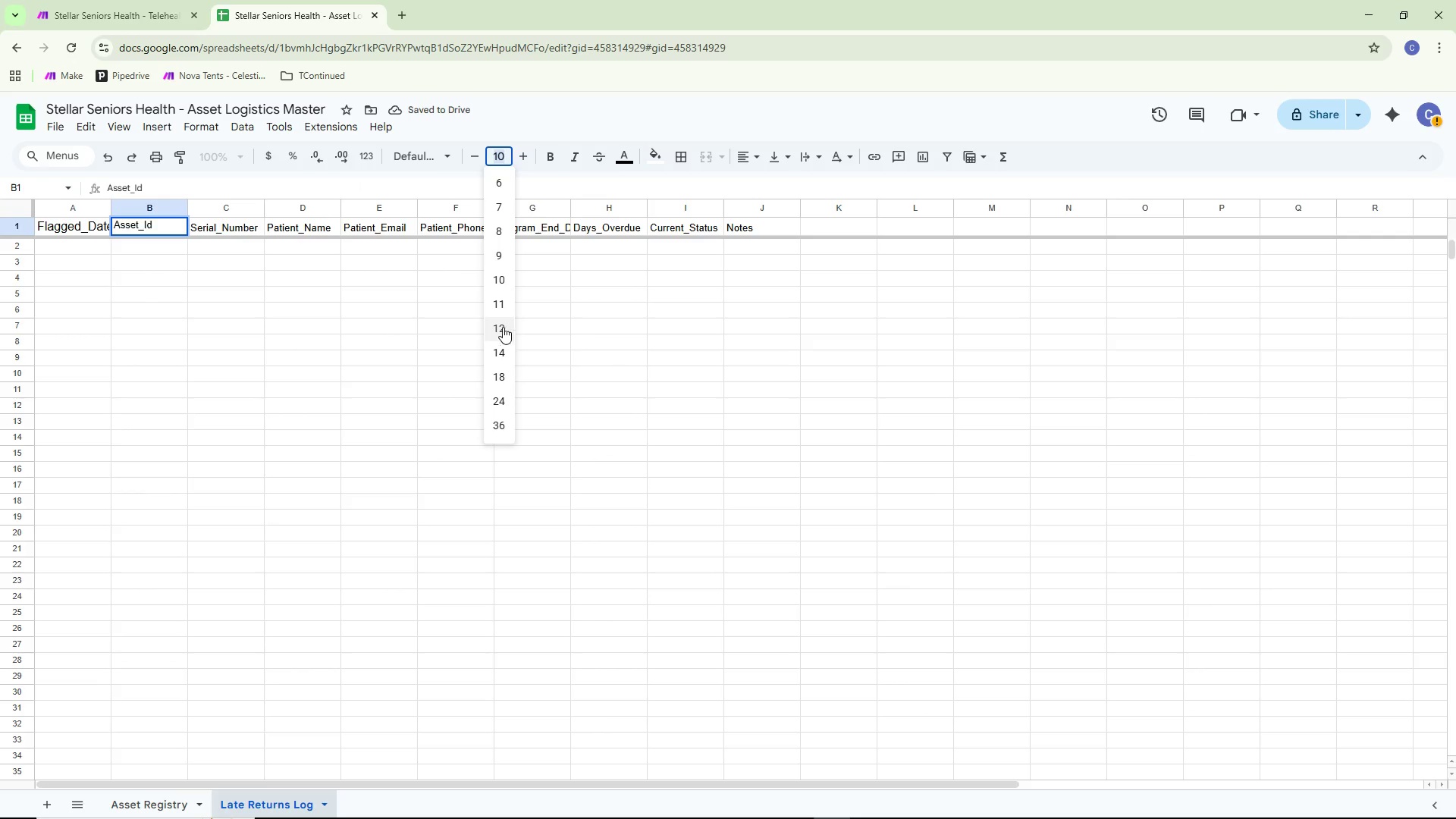 
double_click([267, 315])
 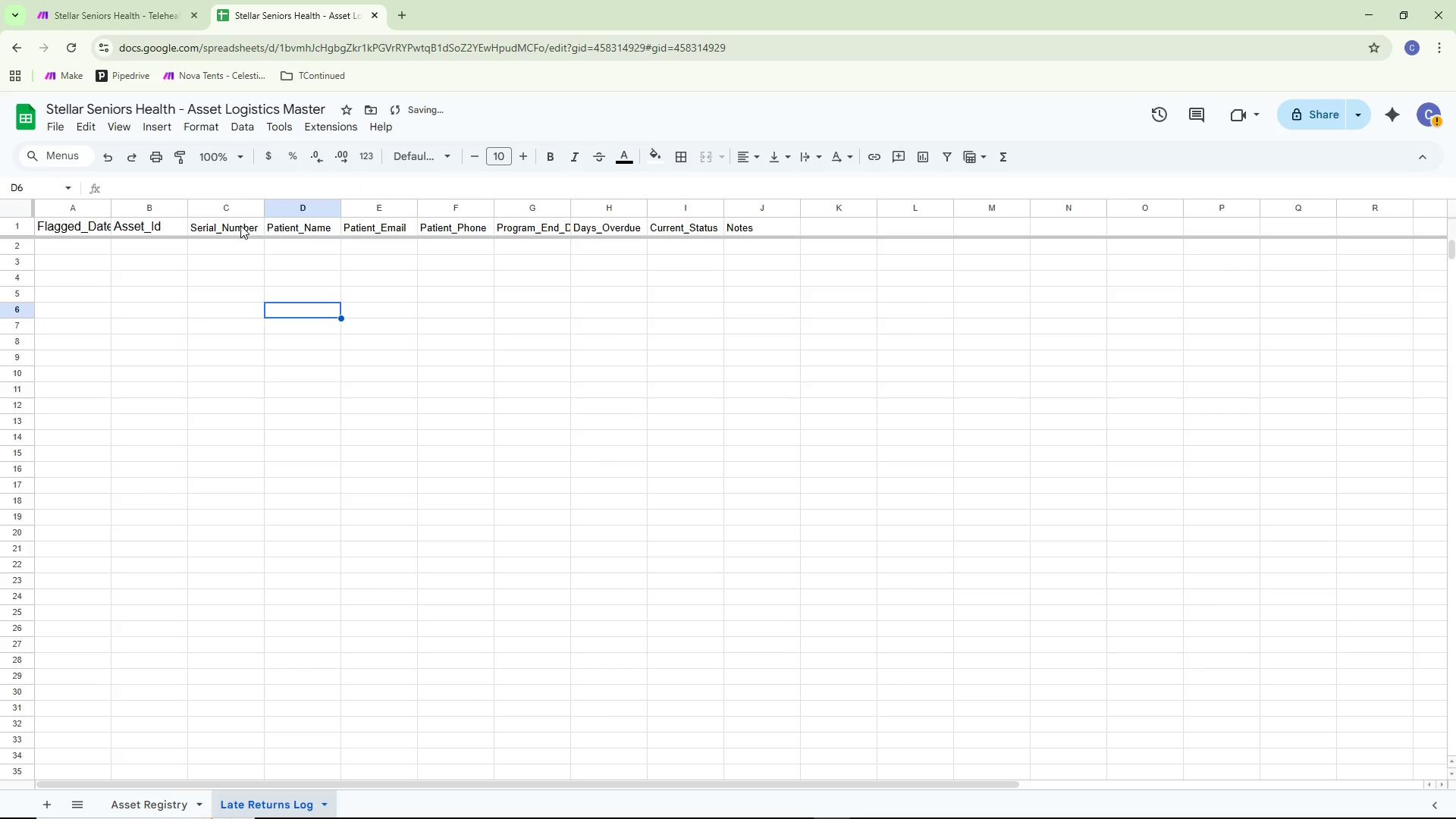 
double_click([240, 224])
 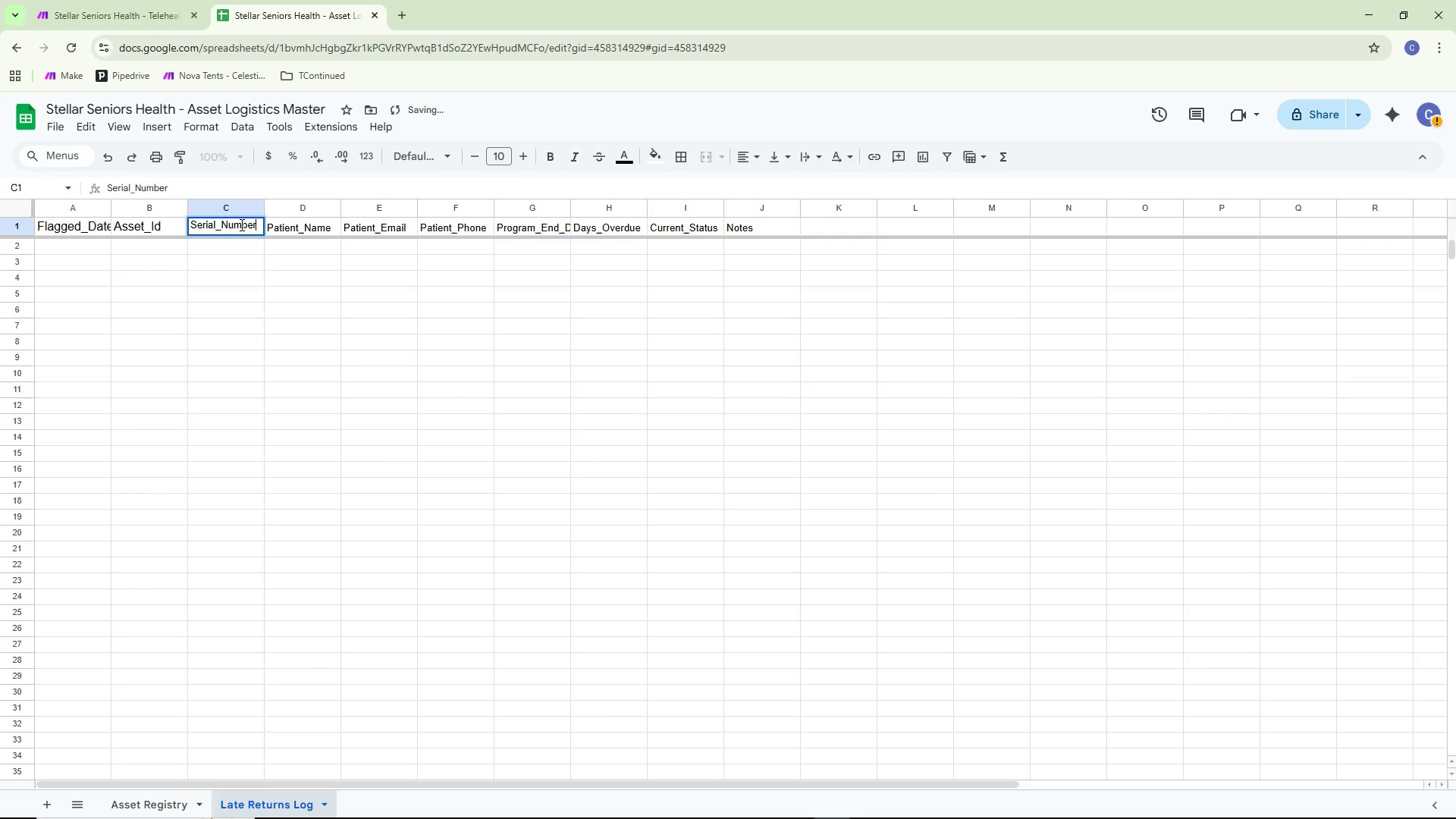 
key(Control+ControlLeft)
 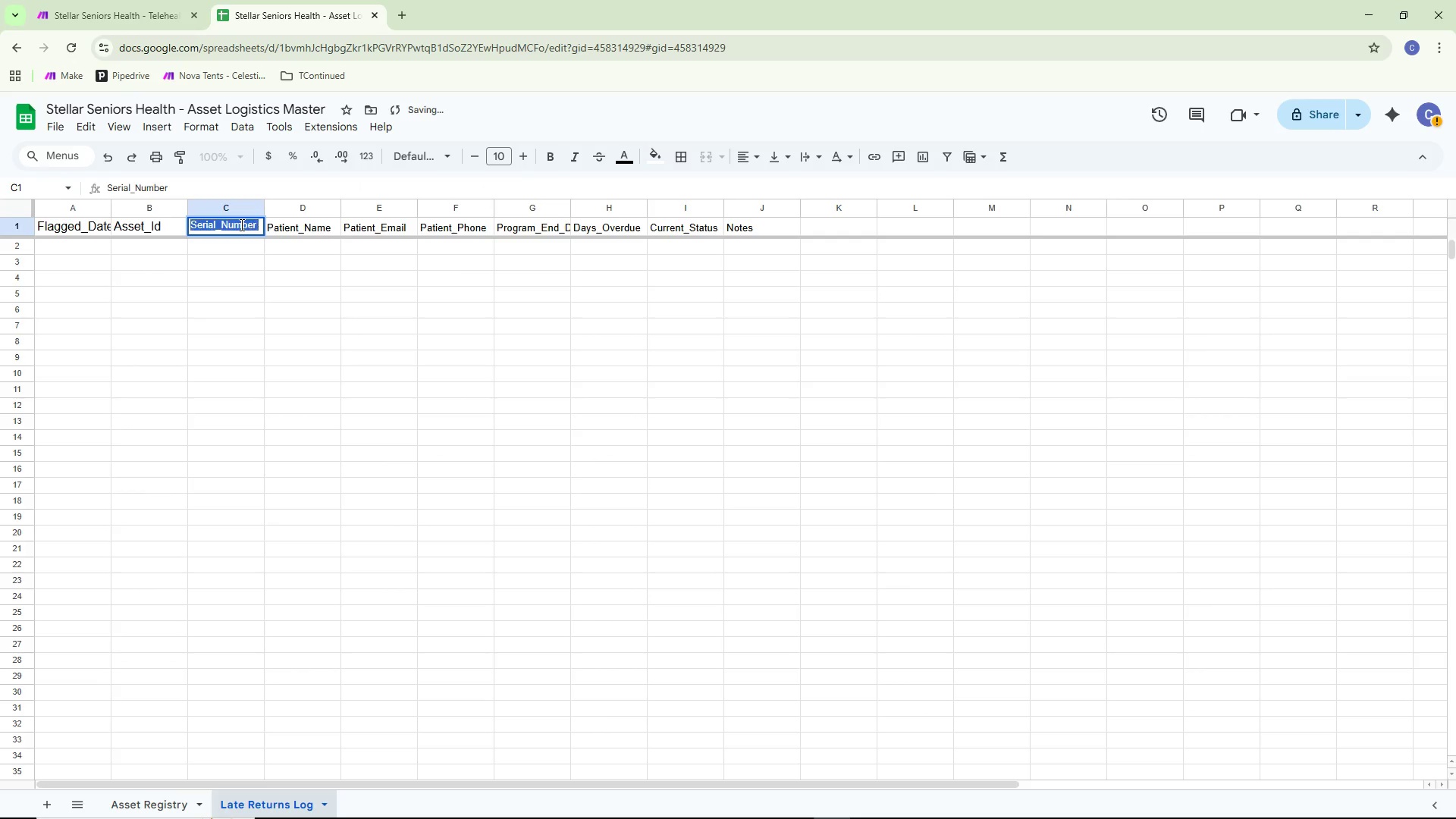 
key(Control+A)
 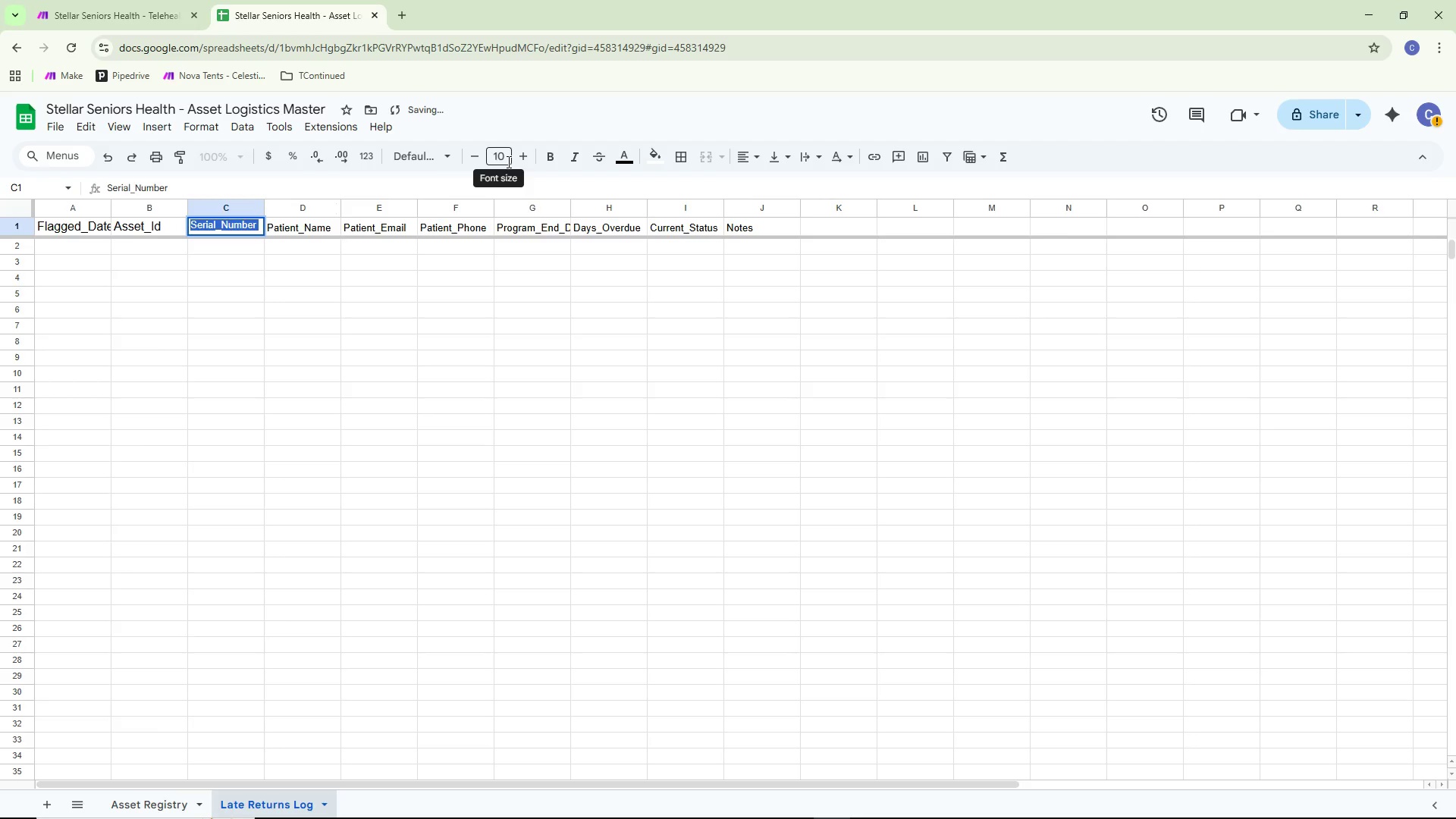 
left_click([507, 162])
 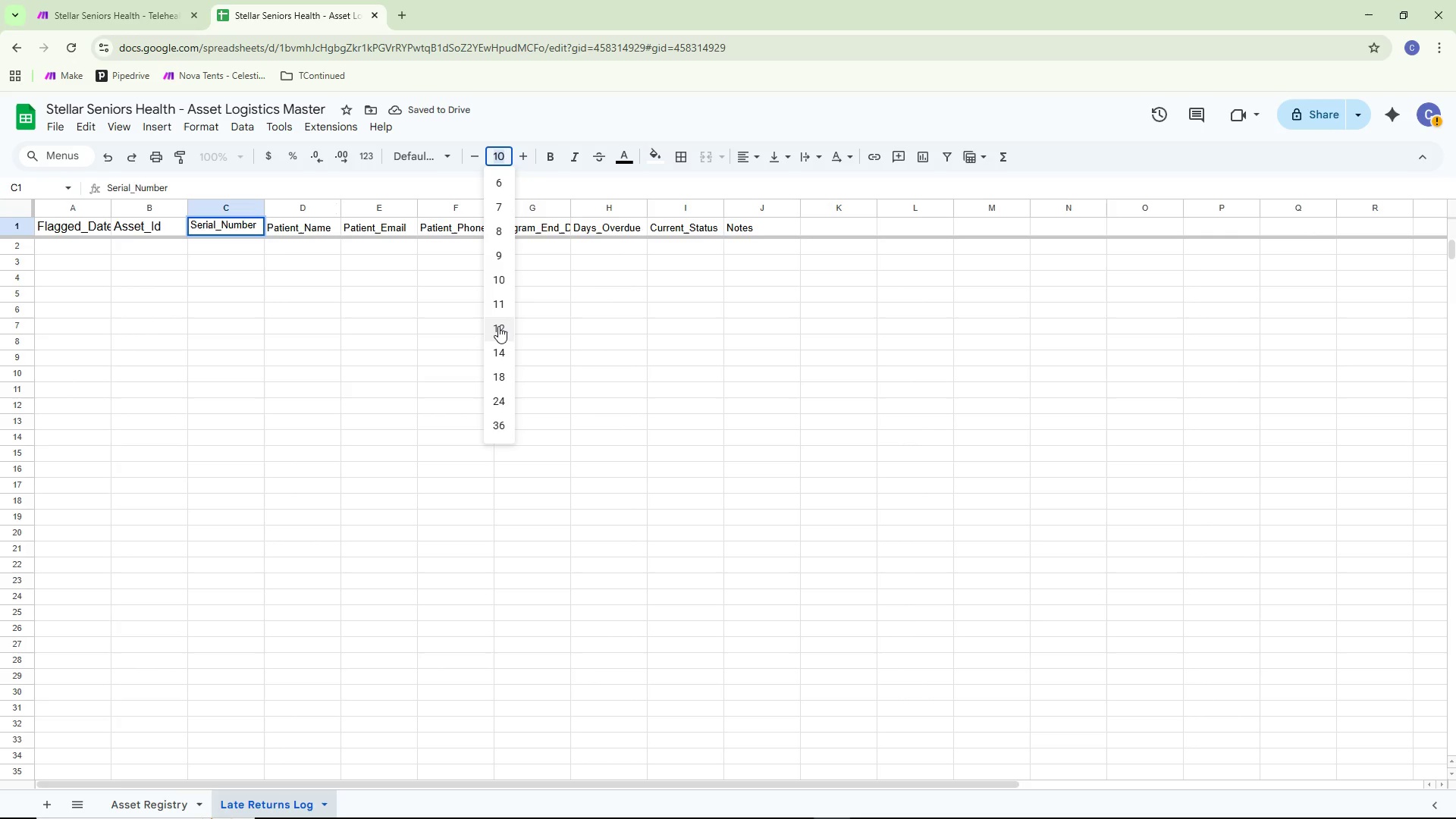 
left_click([498, 326])
 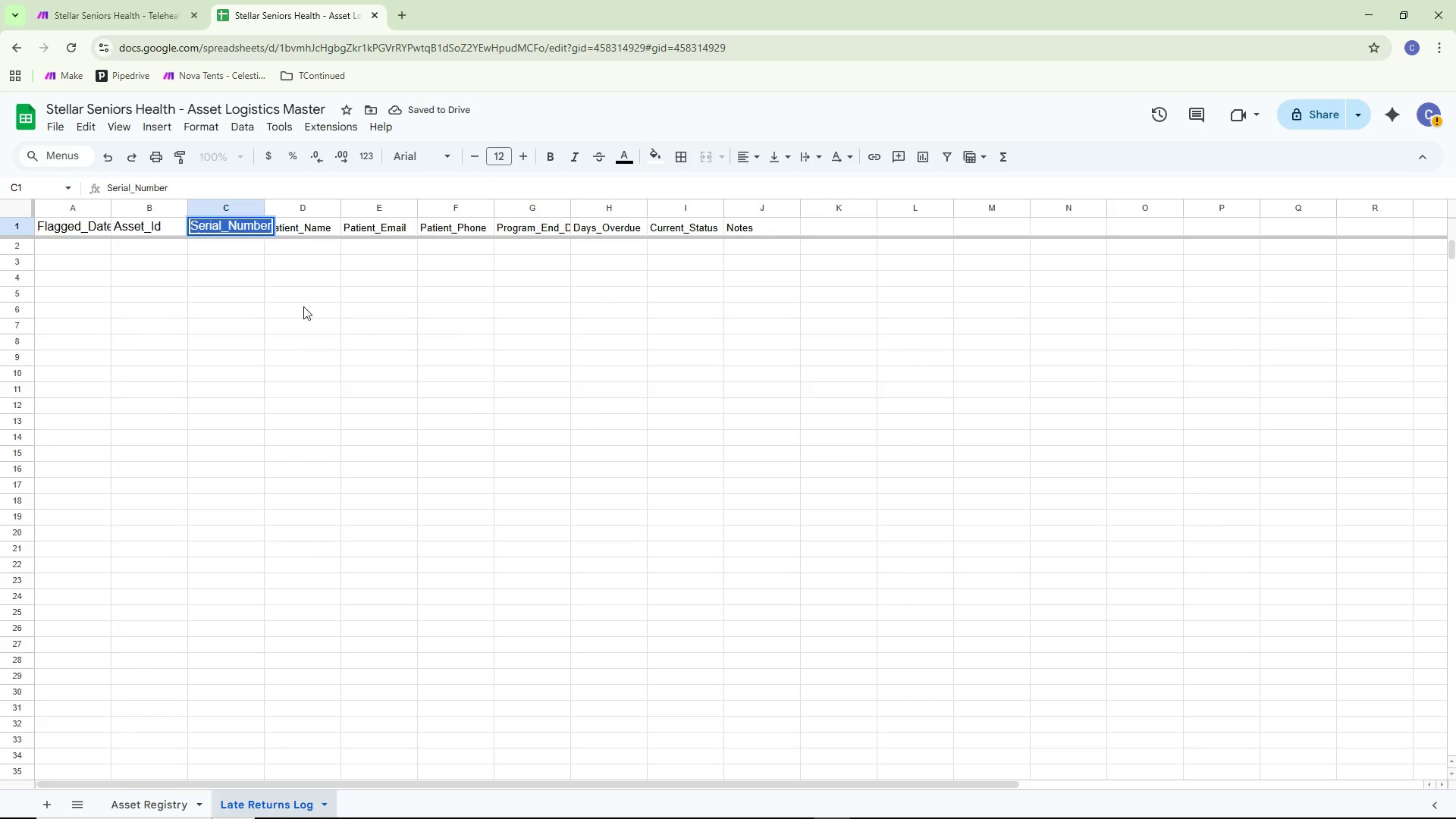 
double_click([293, 304])
 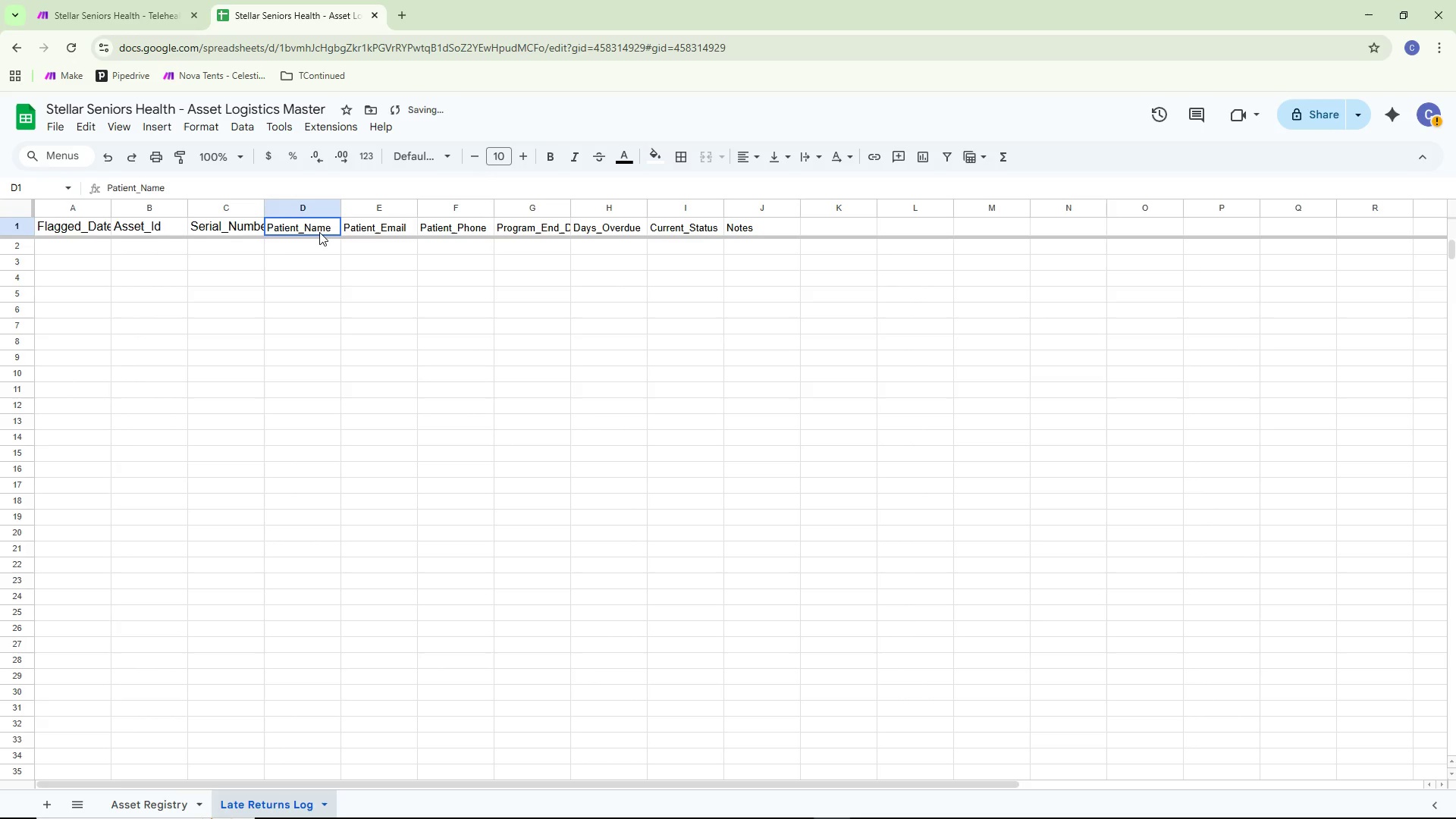 
double_click([319, 232])
 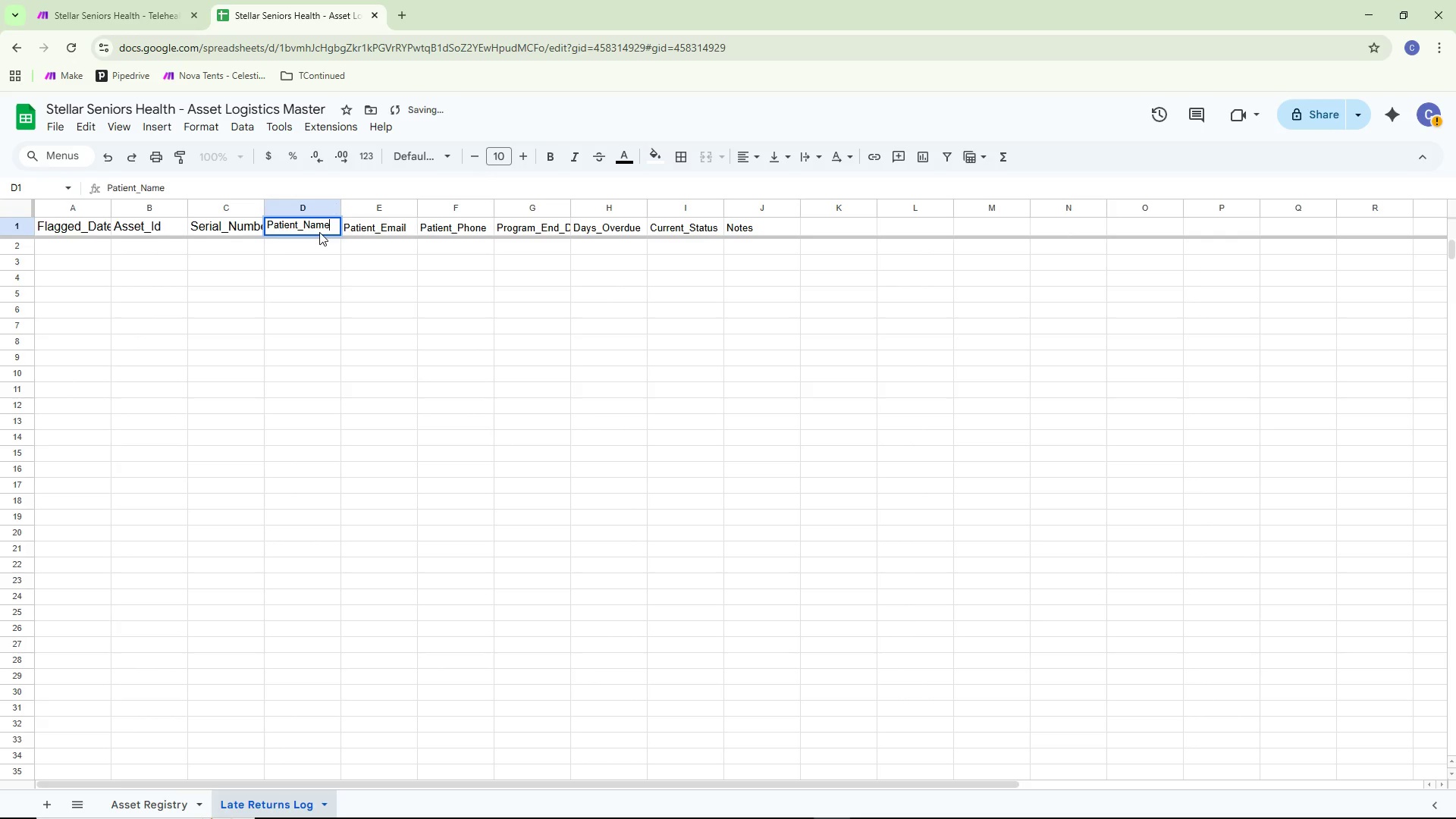 
key(Control+ControlLeft)
 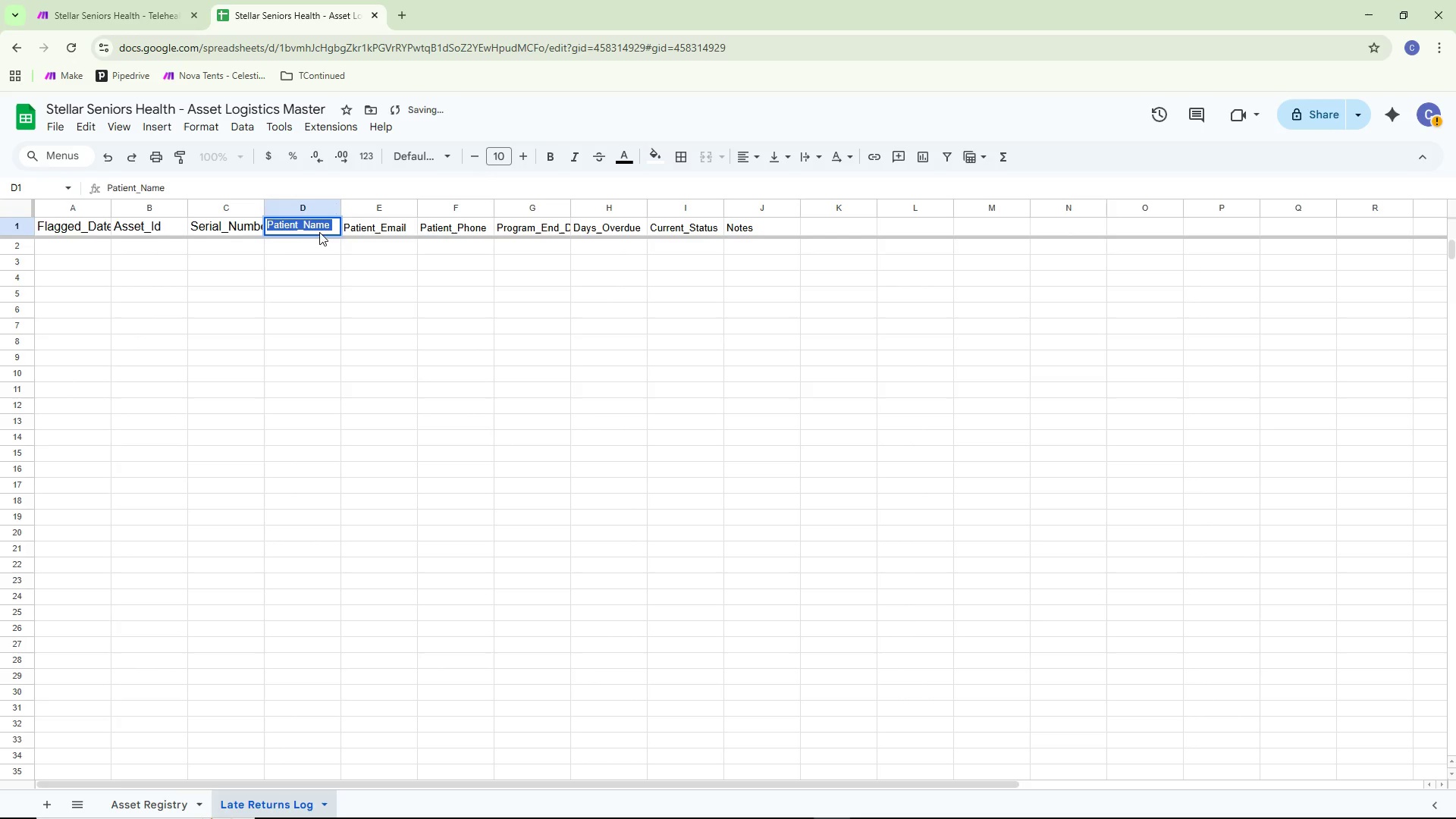 
key(Control+A)
 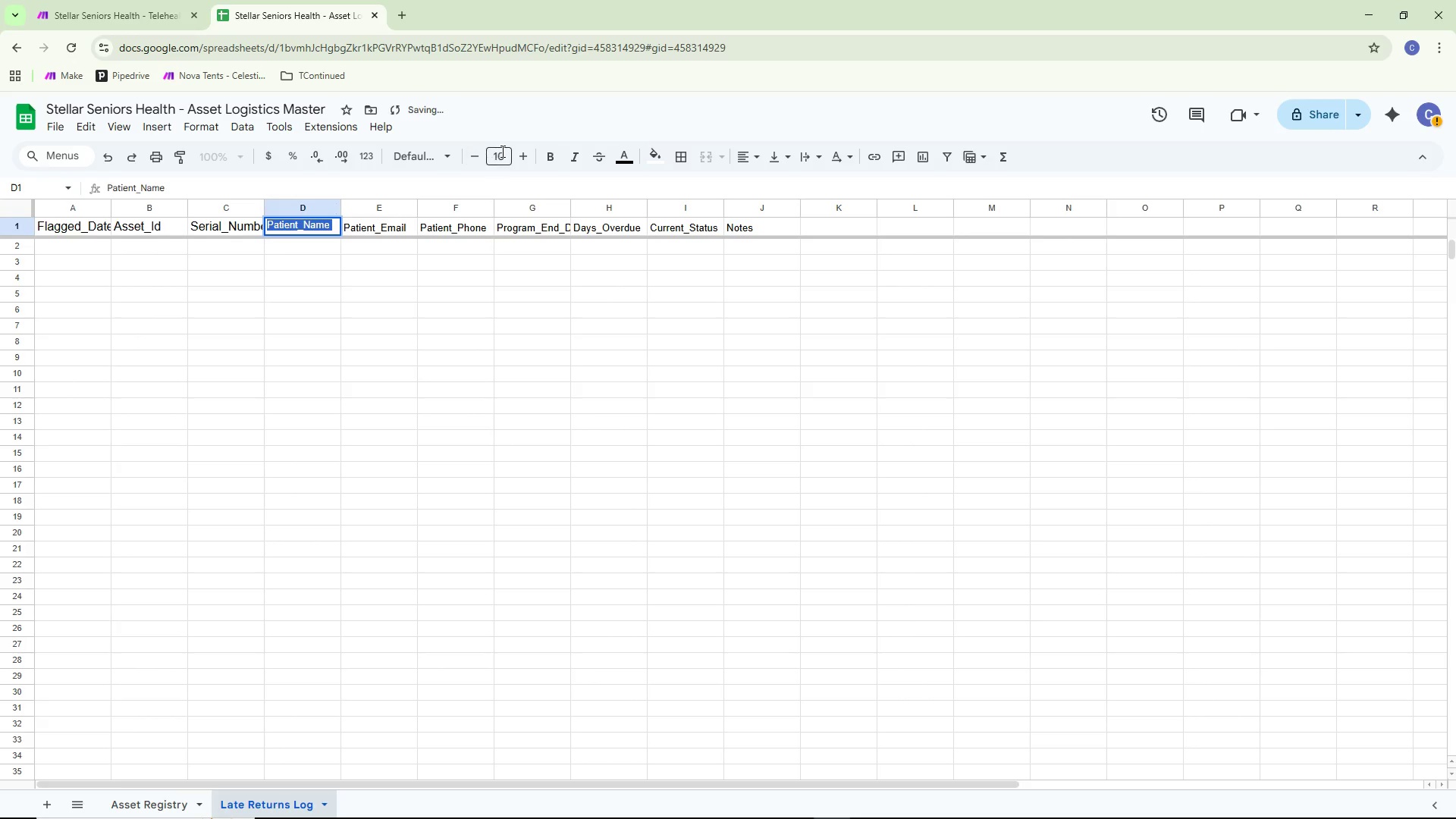 
left_click([502, 151])
 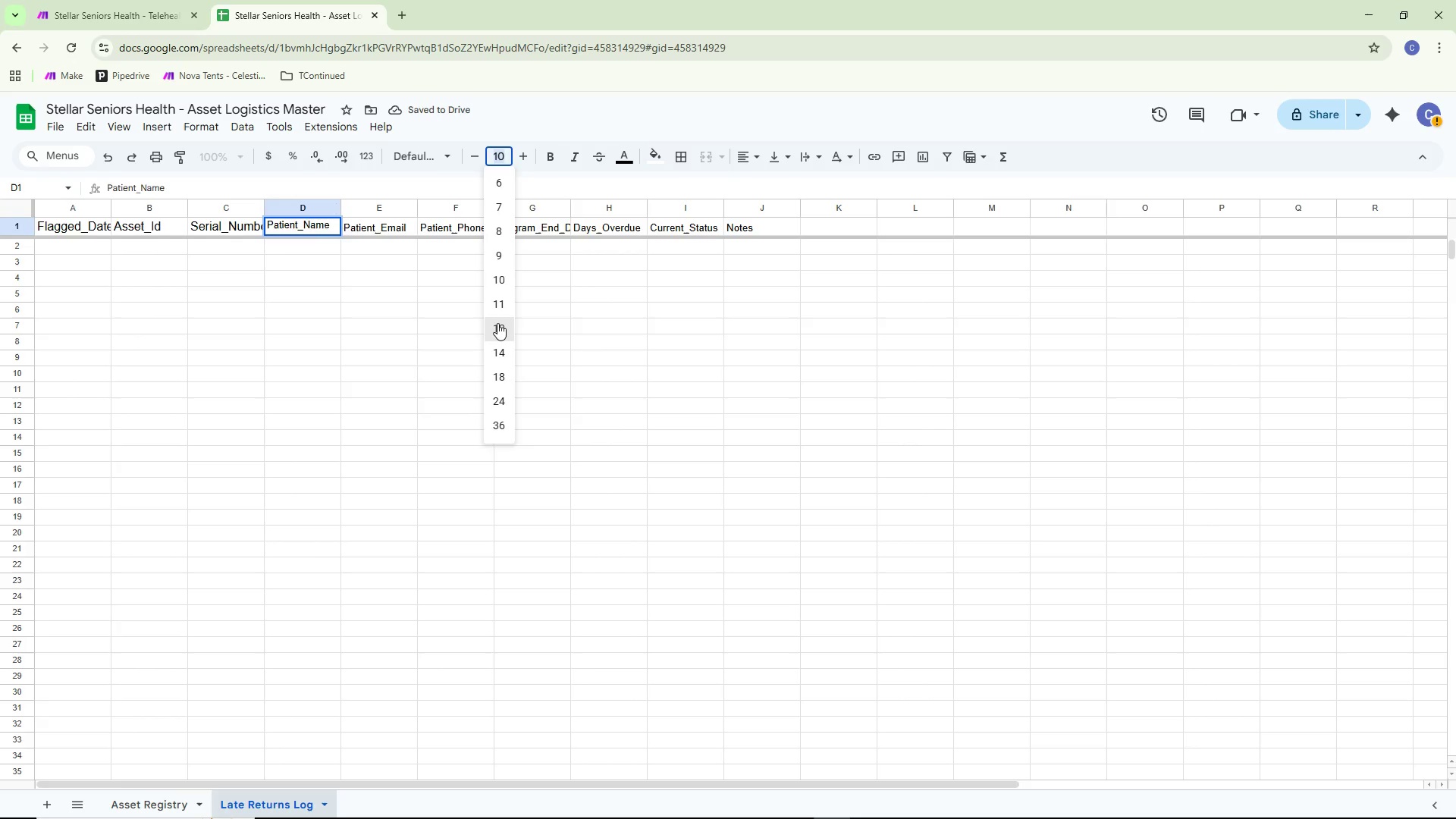 
double_click([354, 318])
 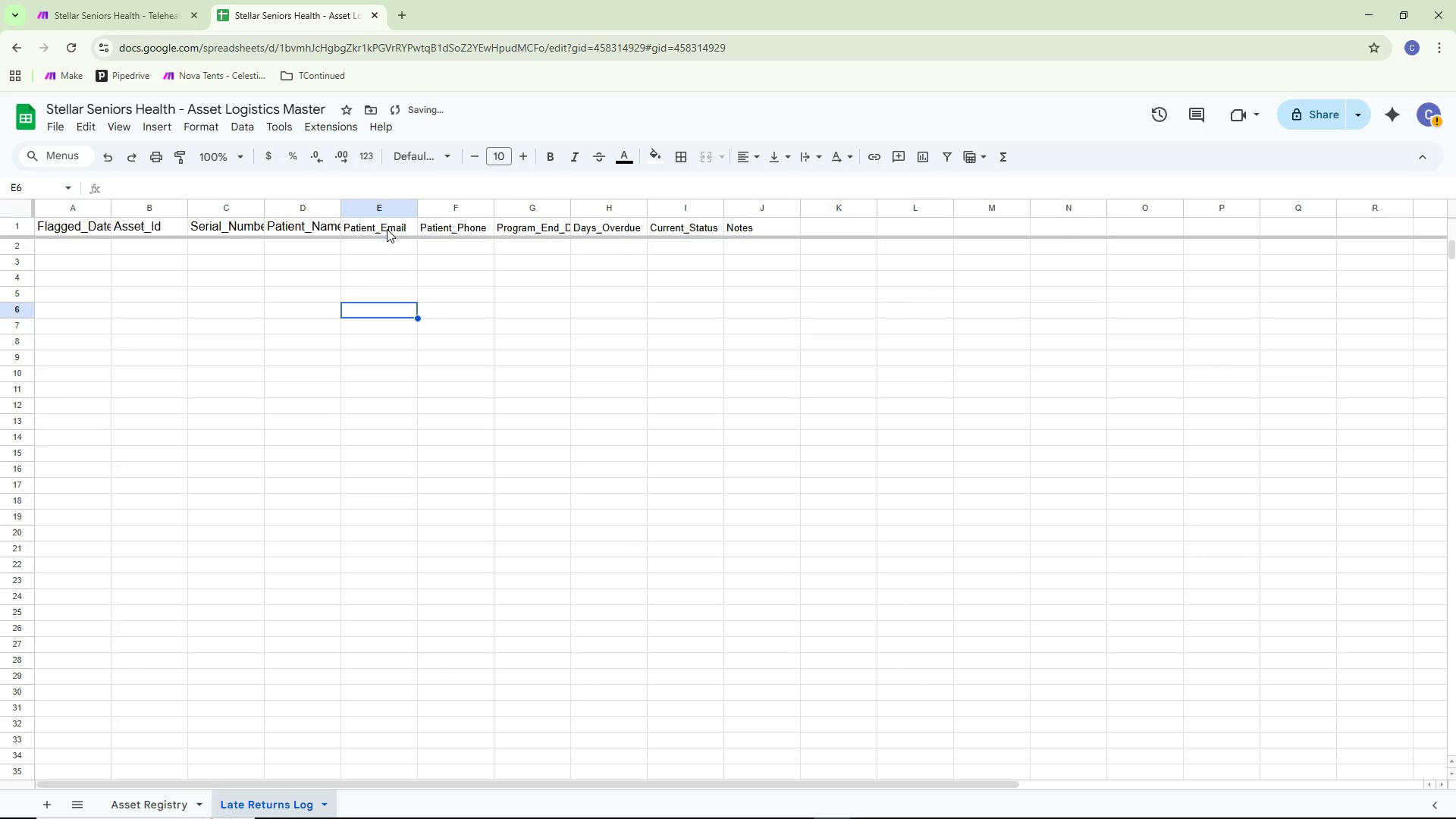 
double_click([387, 228])
 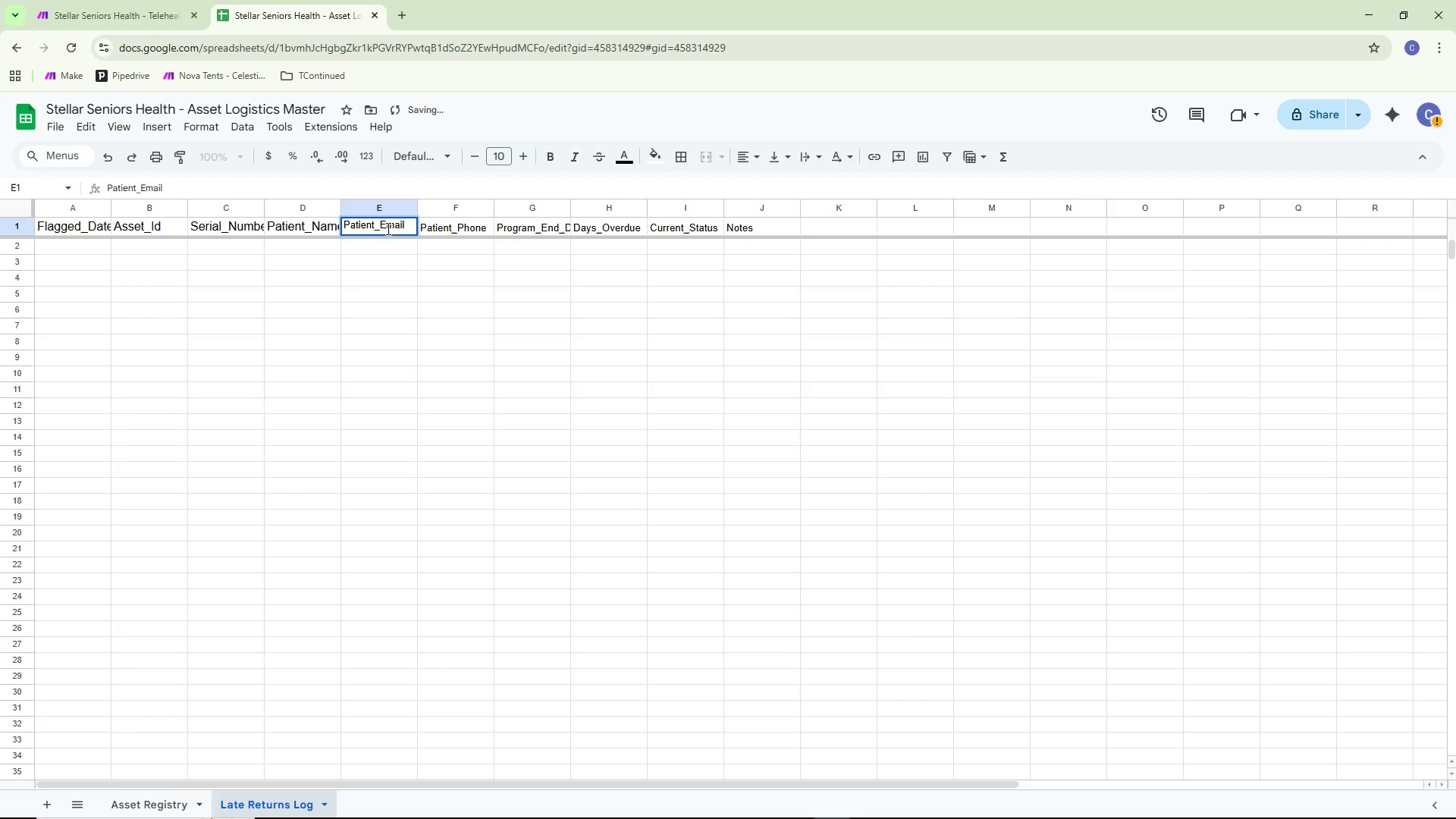 
key(Control+ControlLeft)
 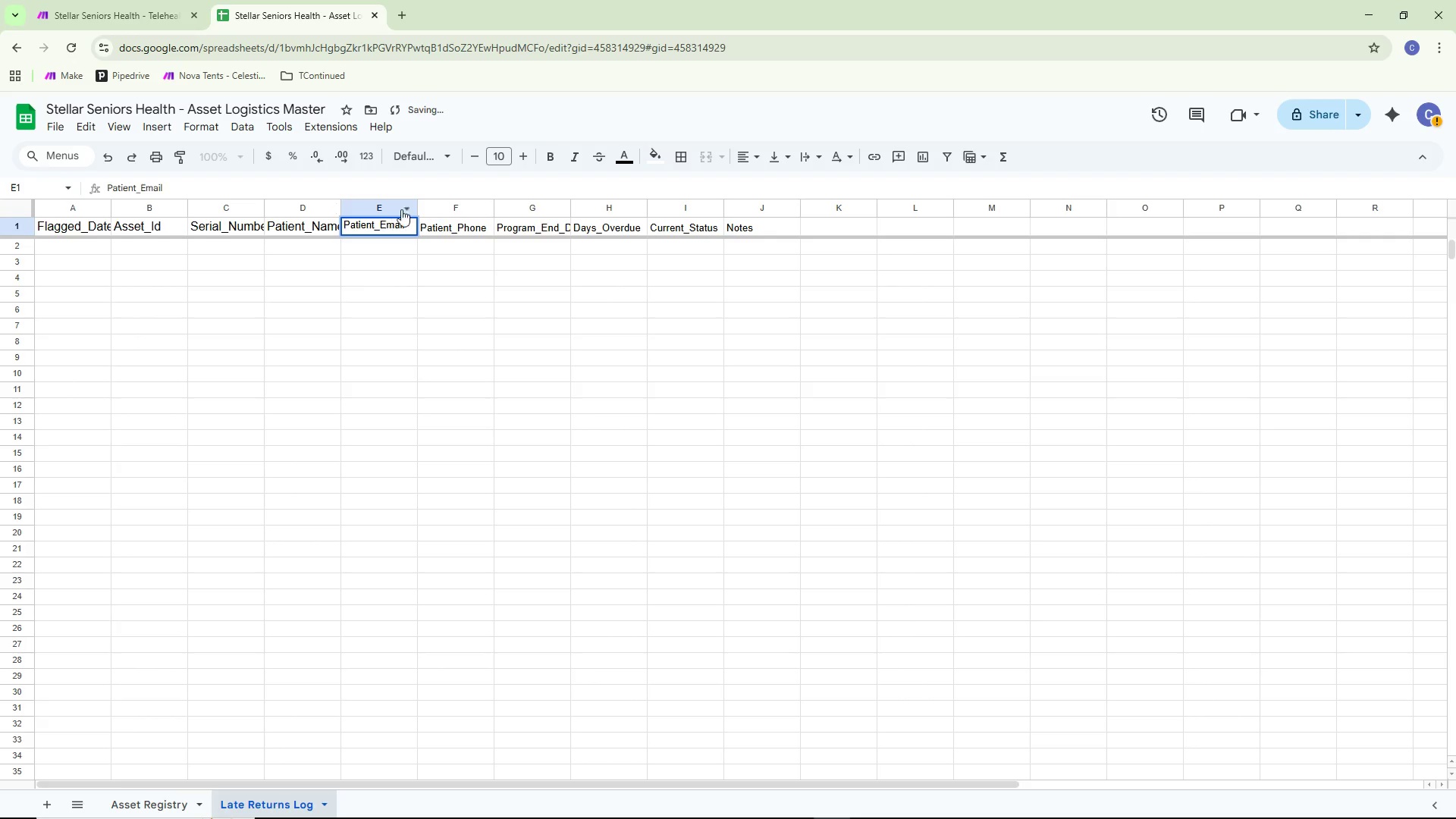 
key(Control+A)
 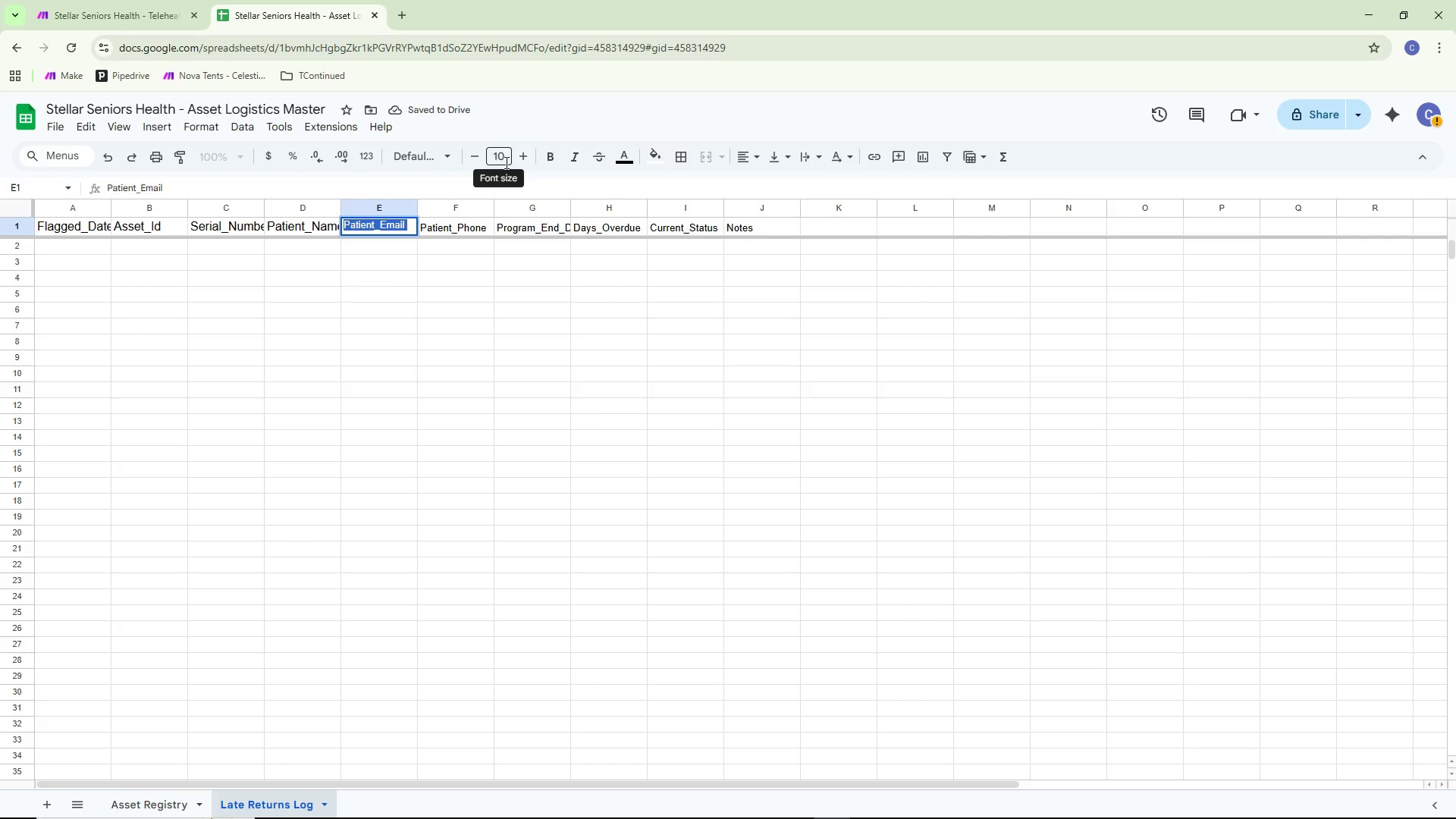 
left_click([505, 162])
 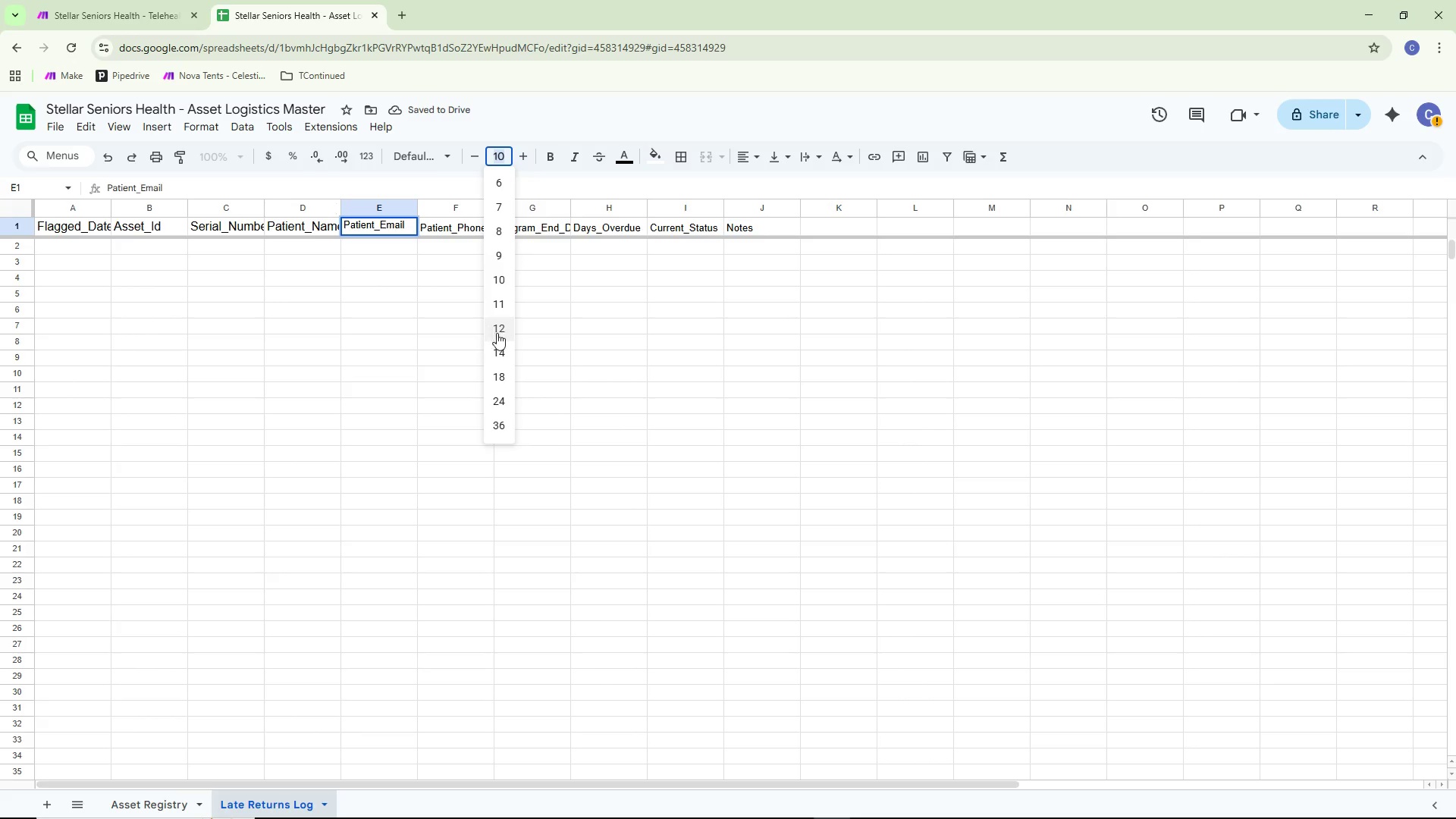 
left_click([500, 329])
 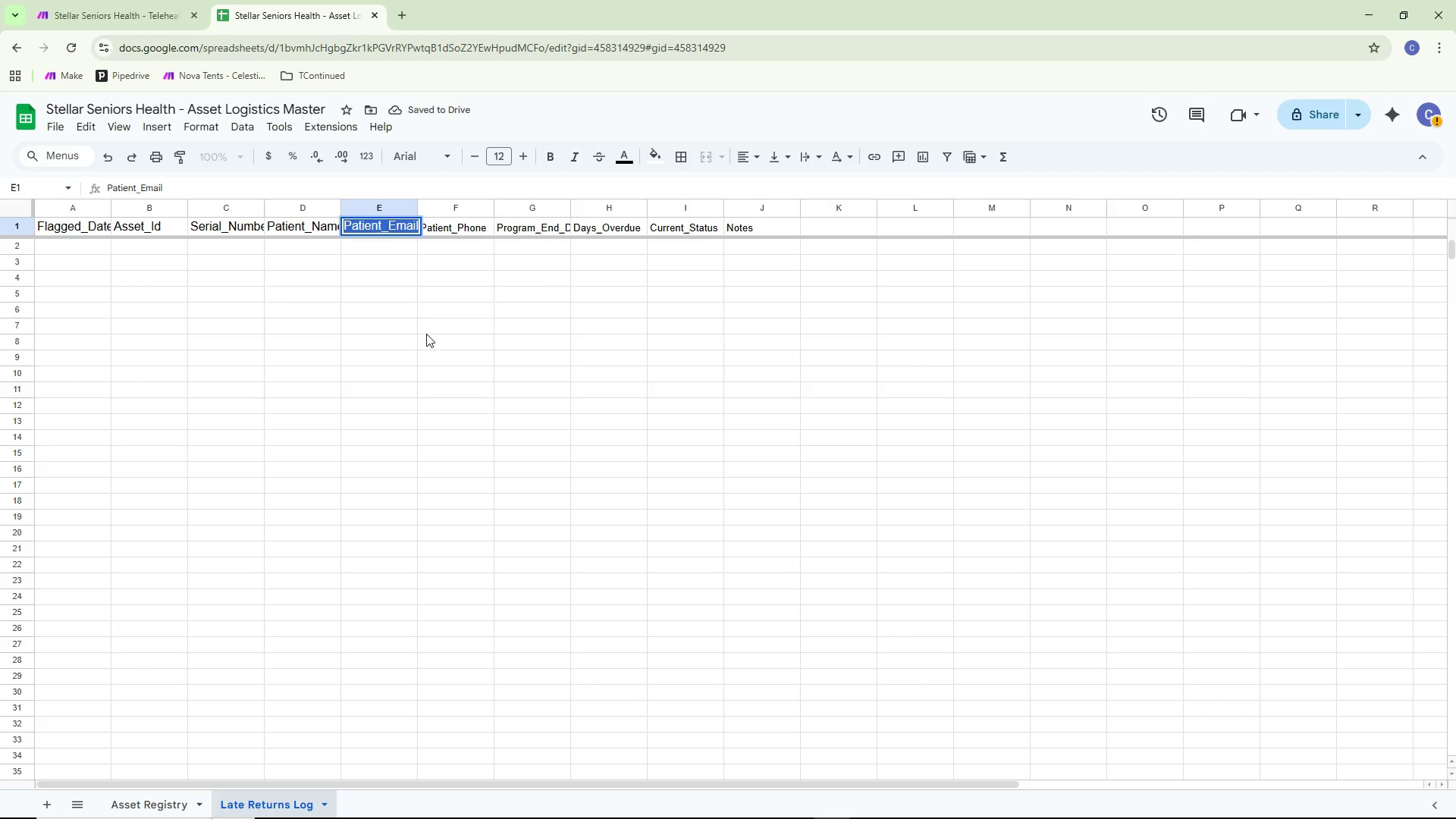 
left_click([426, 334])
 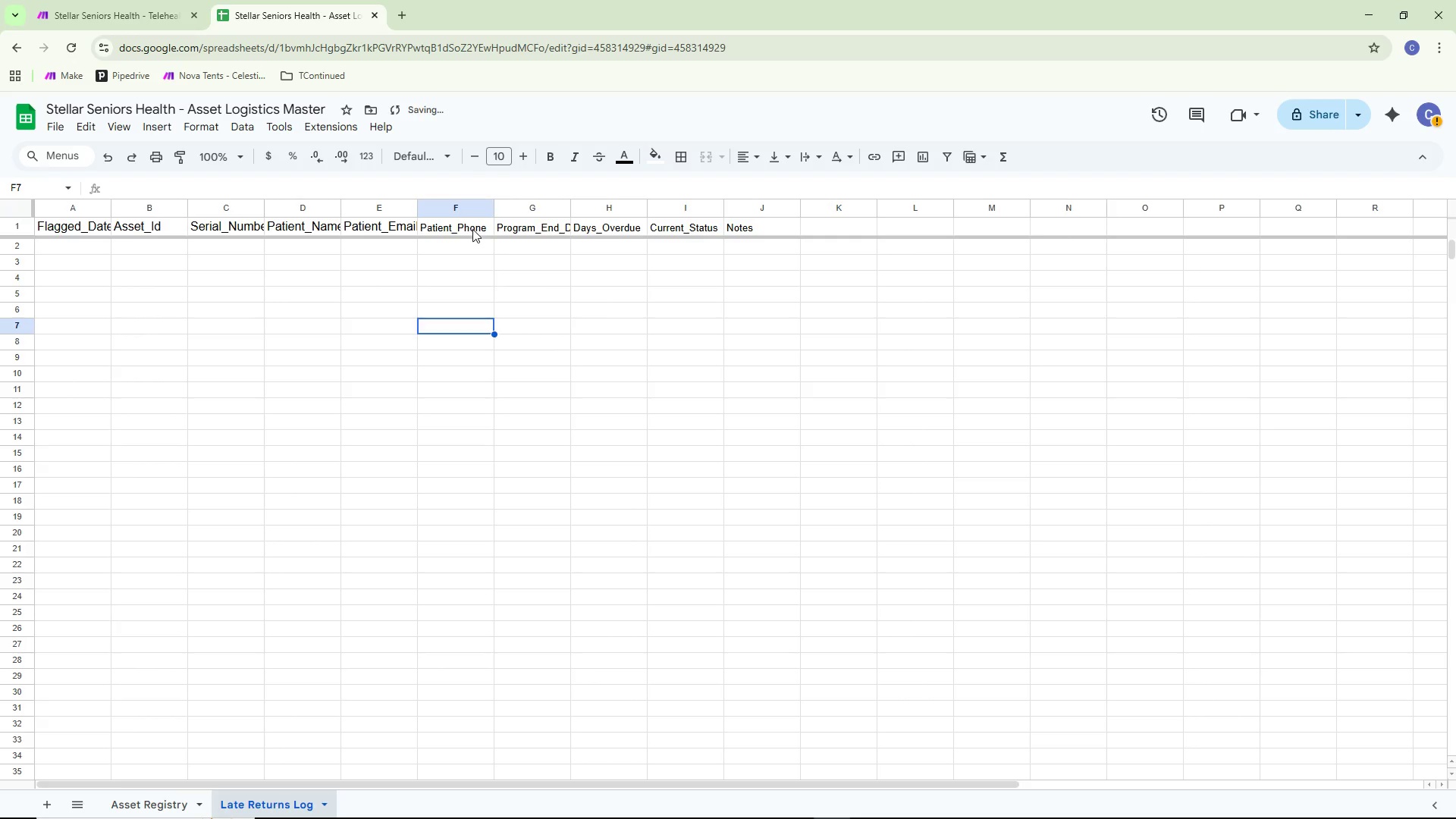 
double_click([472, 229])
 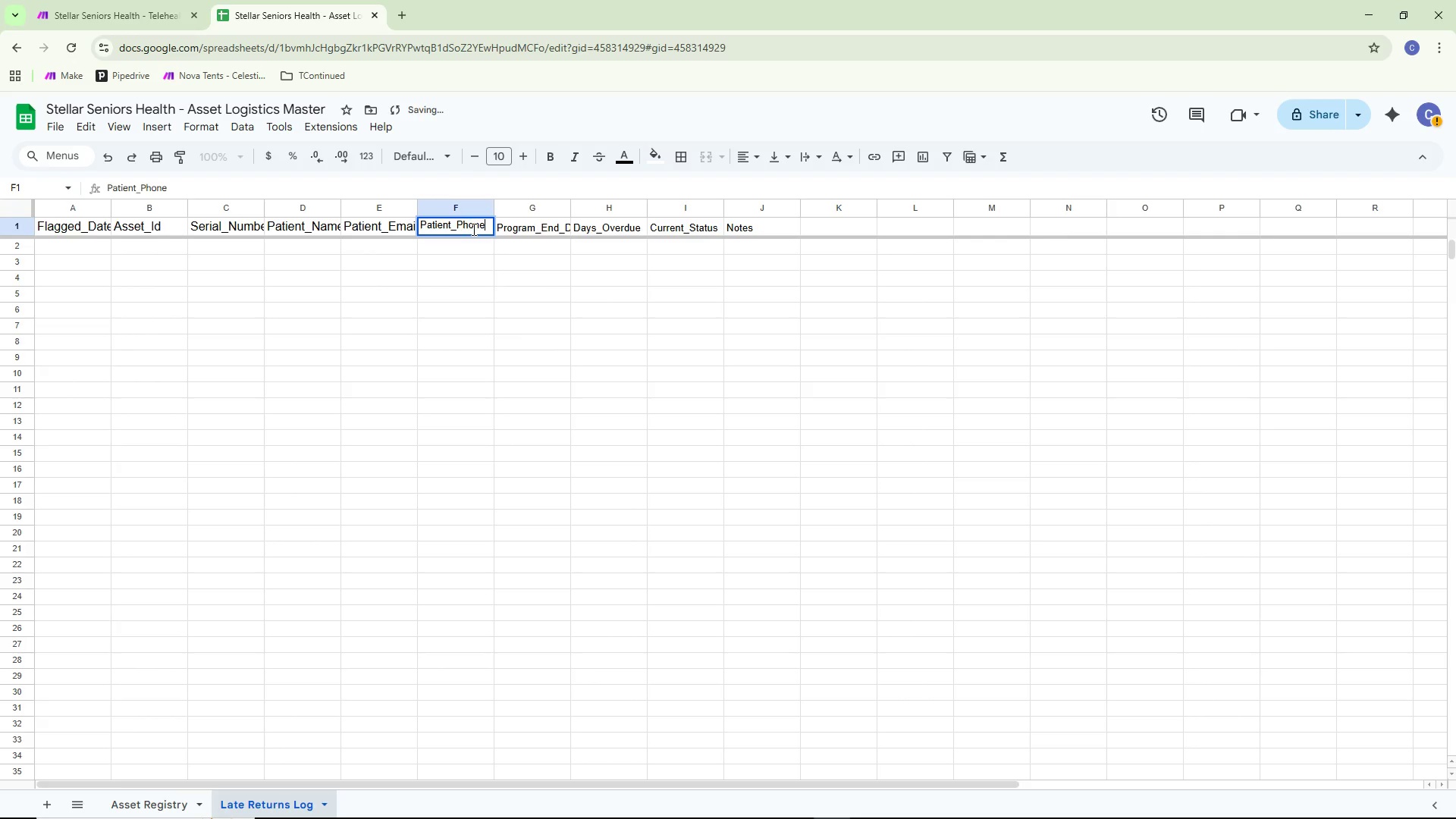 
key(Control+ControlLeft)
 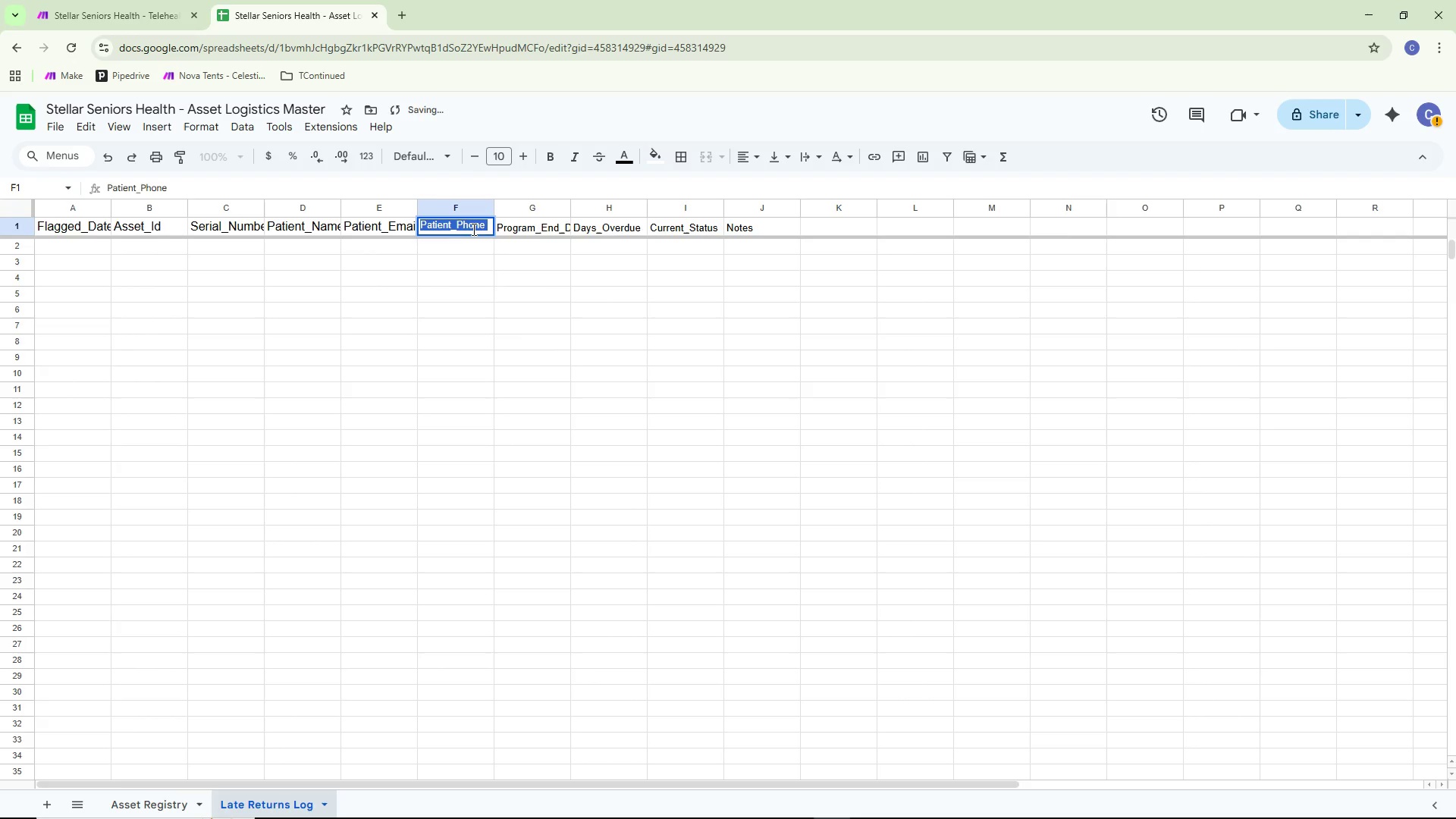 
key(Control+A)
 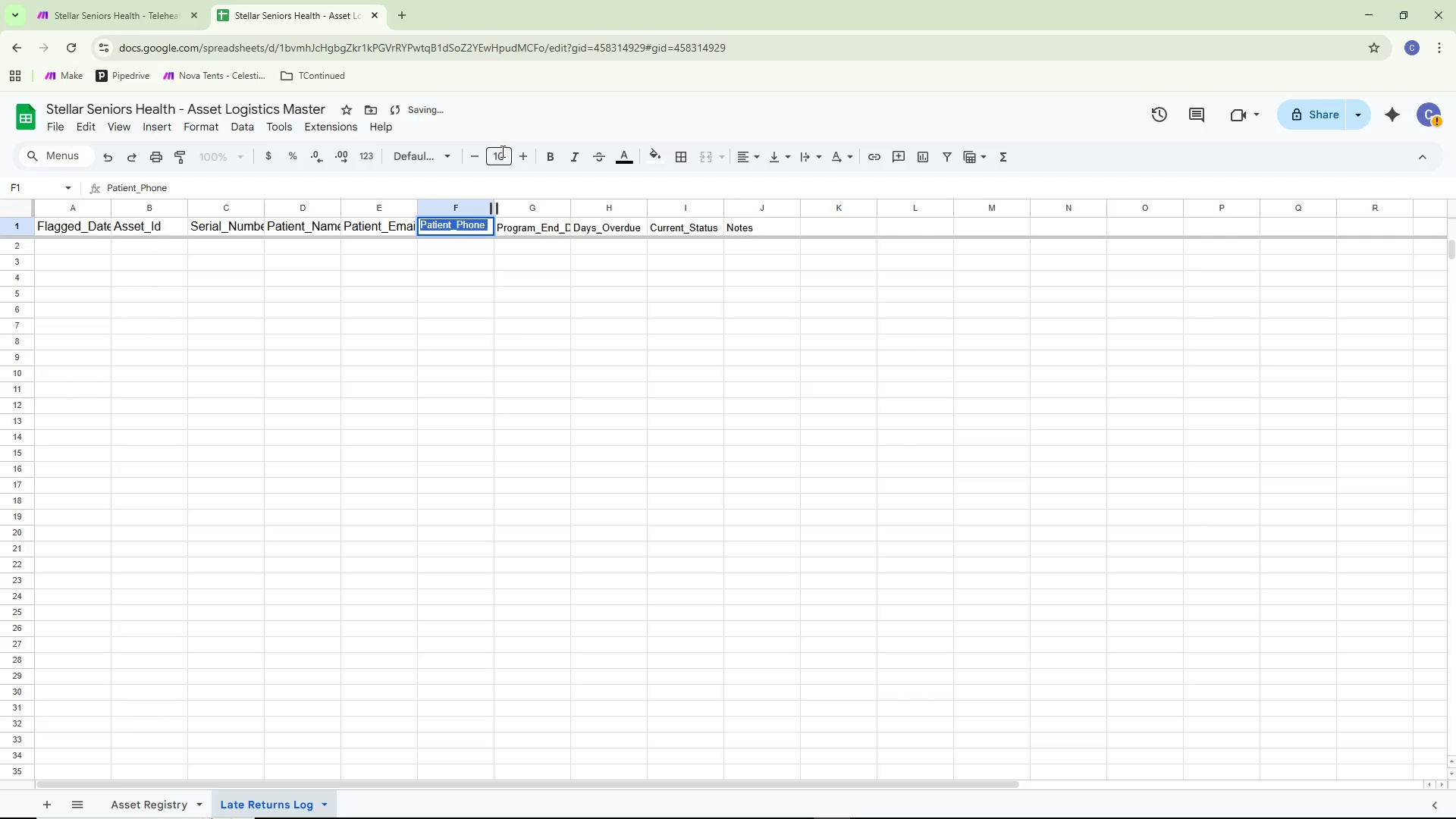 
left_click([501, 151])
 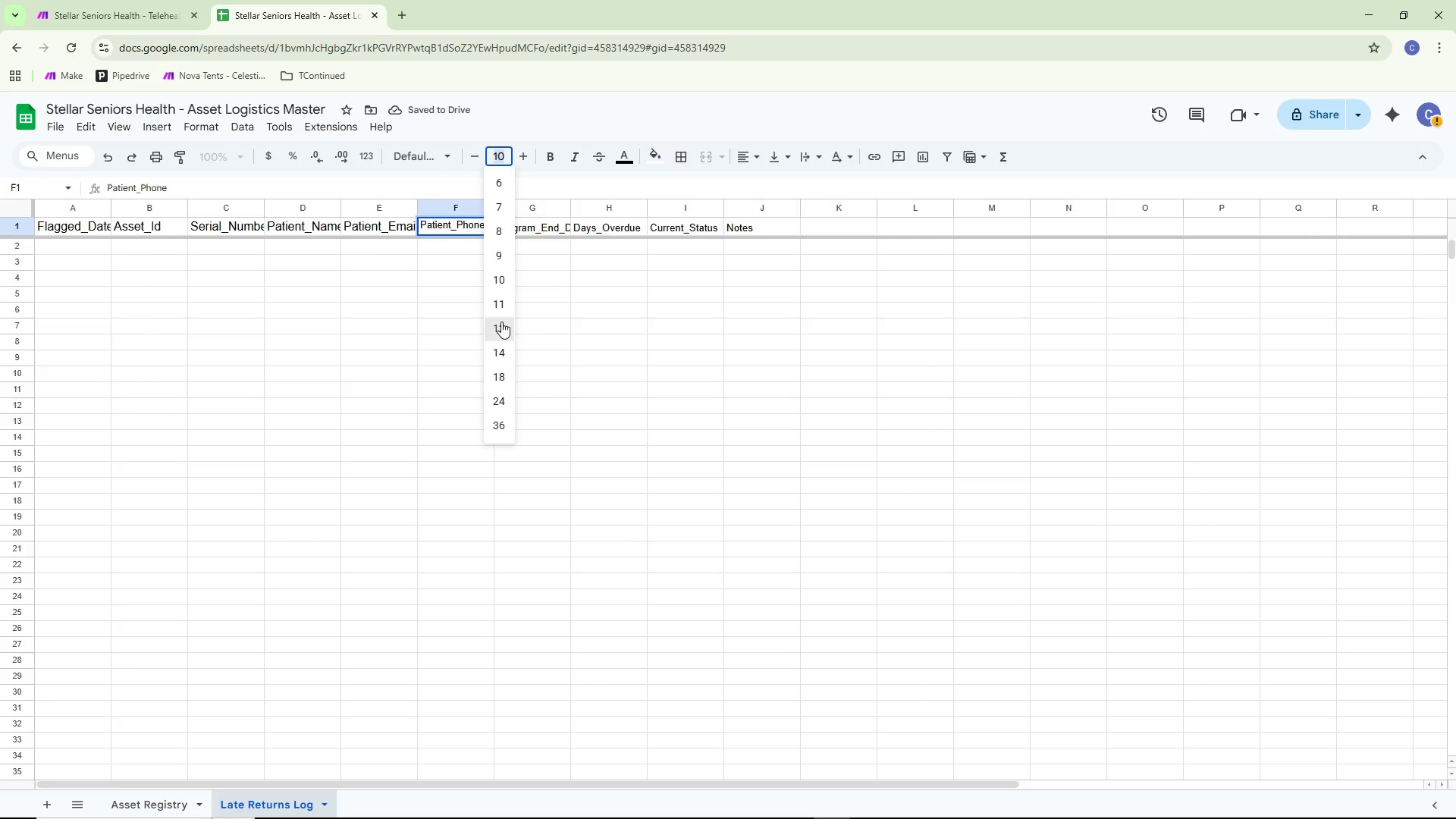 
double_click([413, 334])
 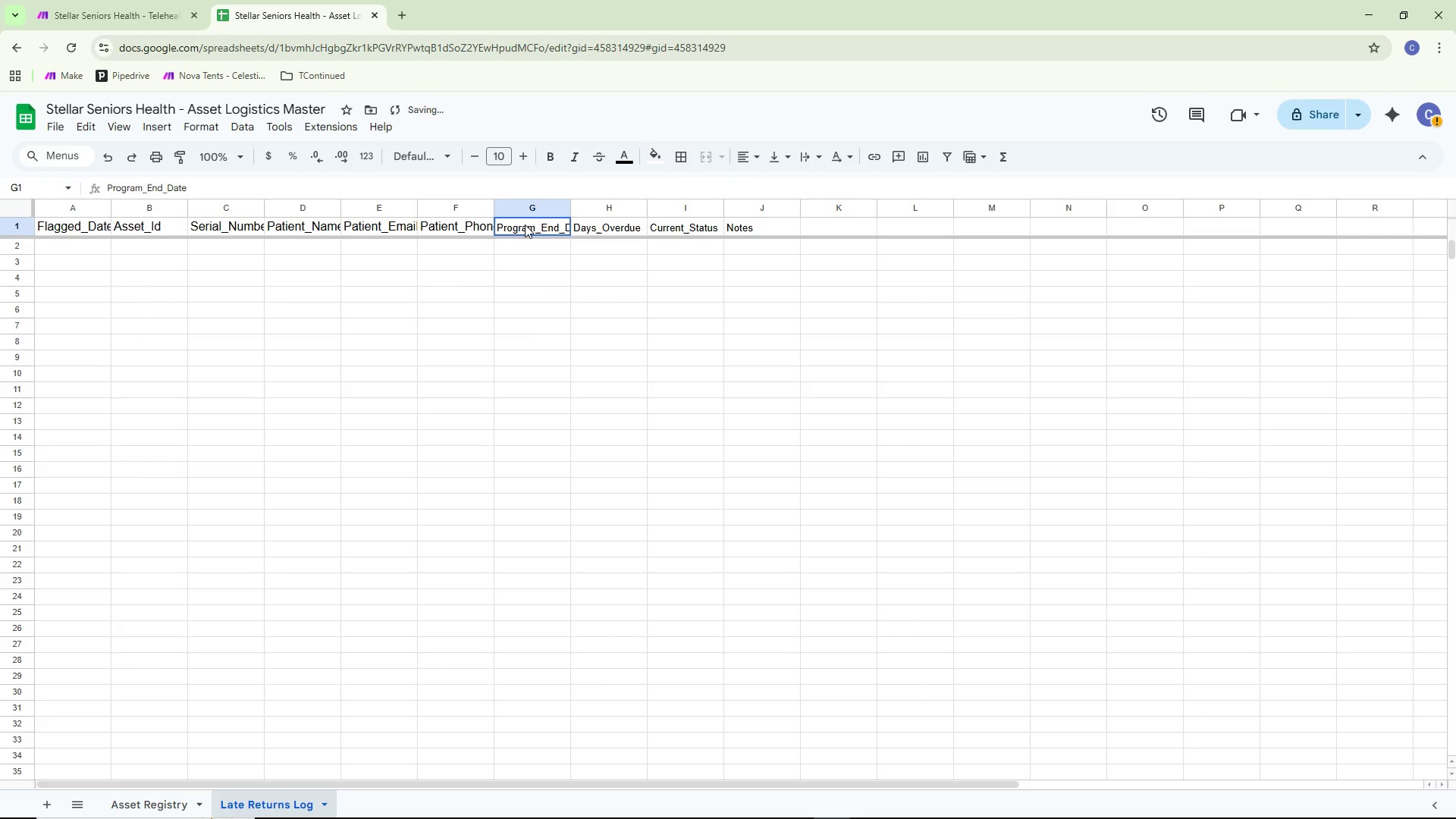 
double_click([525, 224])
 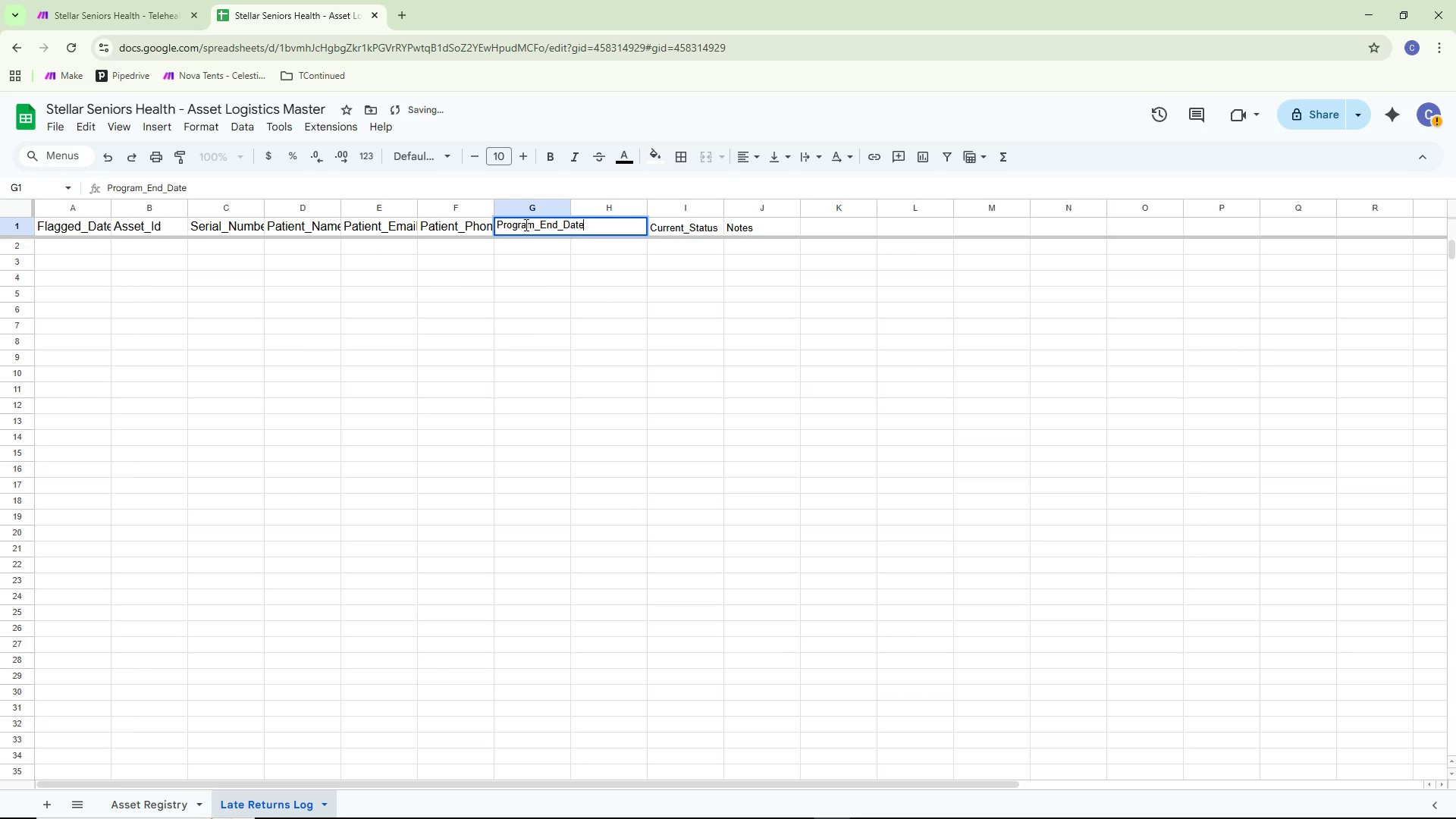 
key(Control+ControlLeft)
 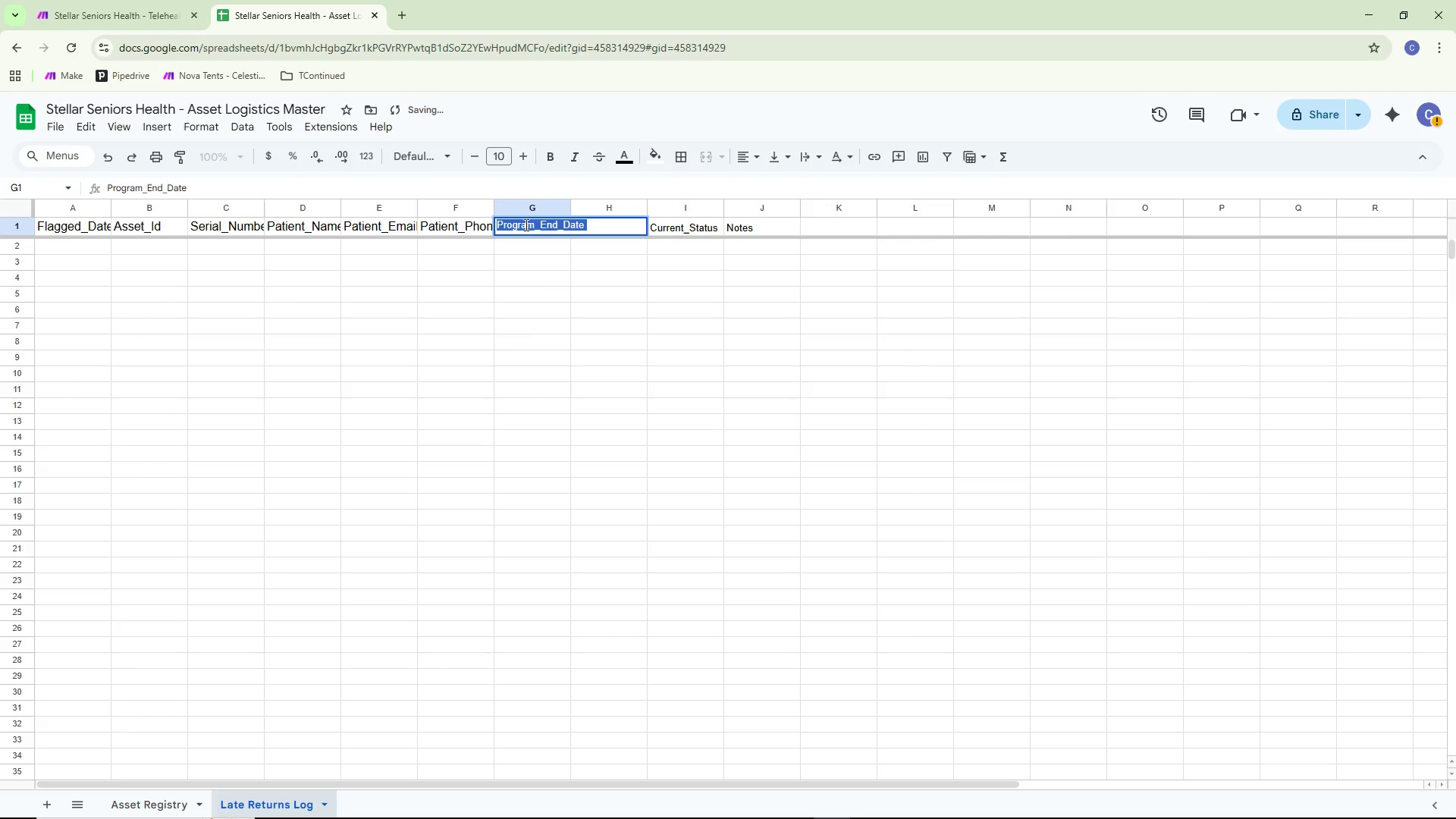 
key(Control+A)
 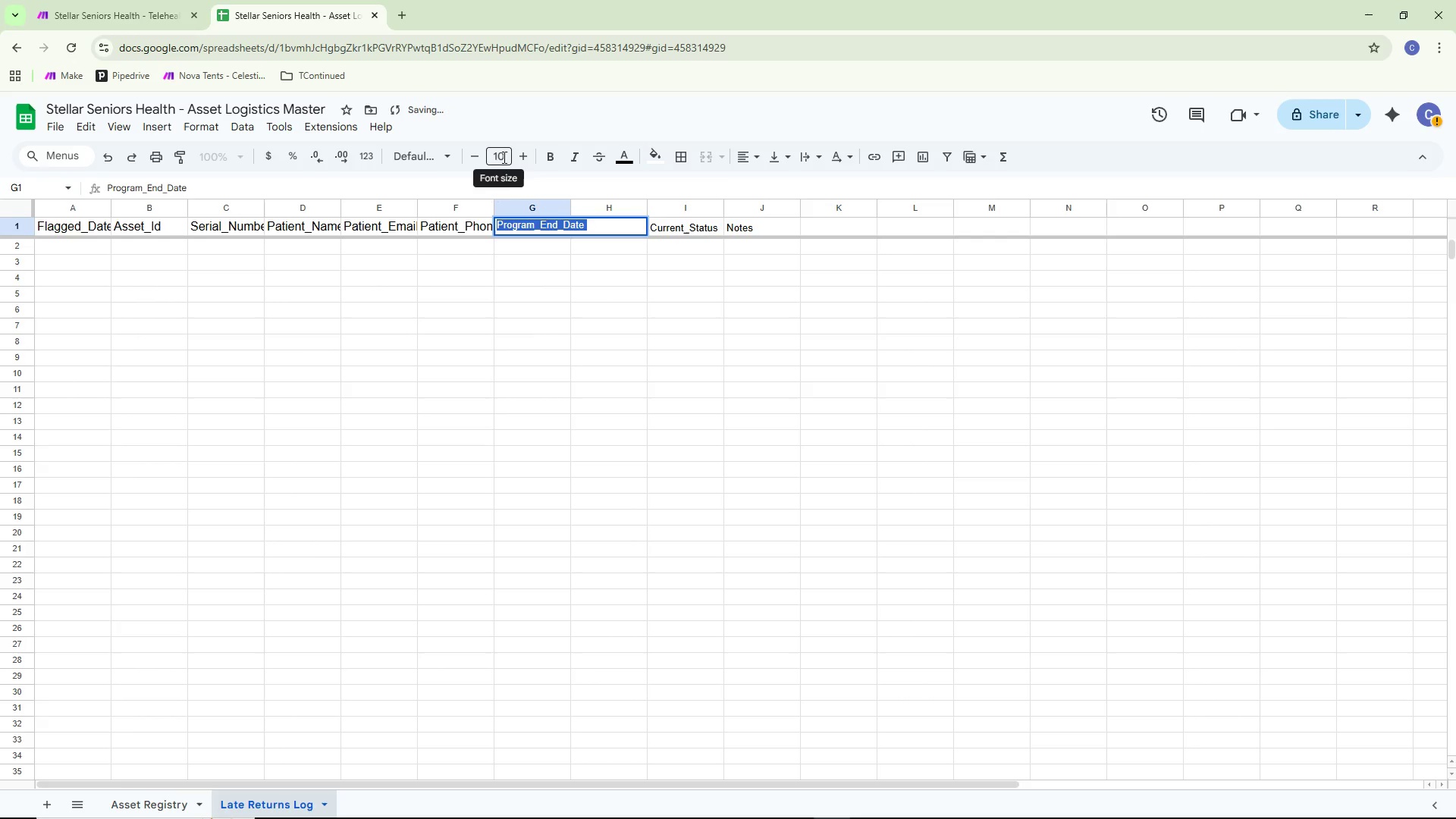 
left_click([503, 157])